 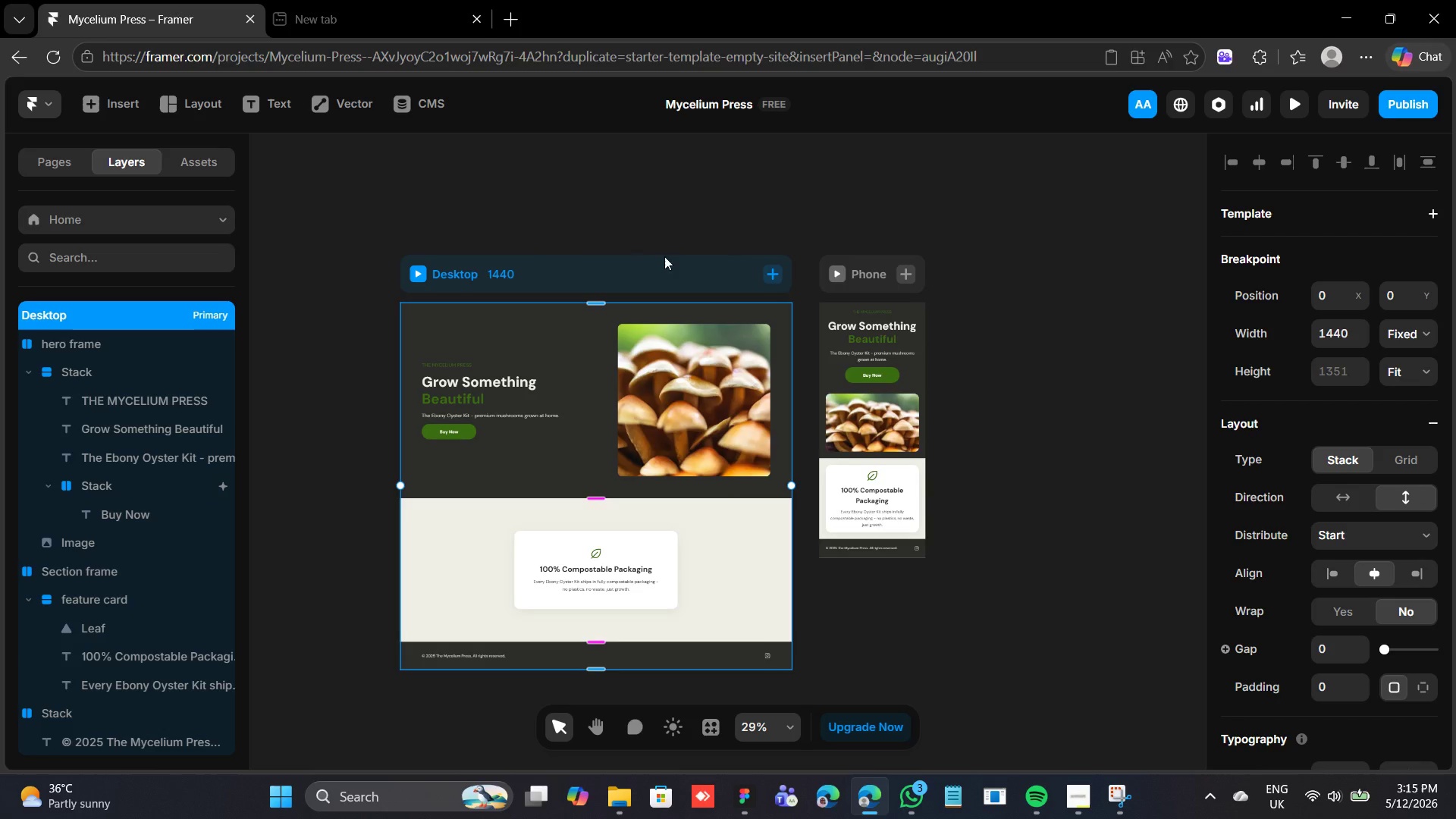 
left_click([1403, 100])
 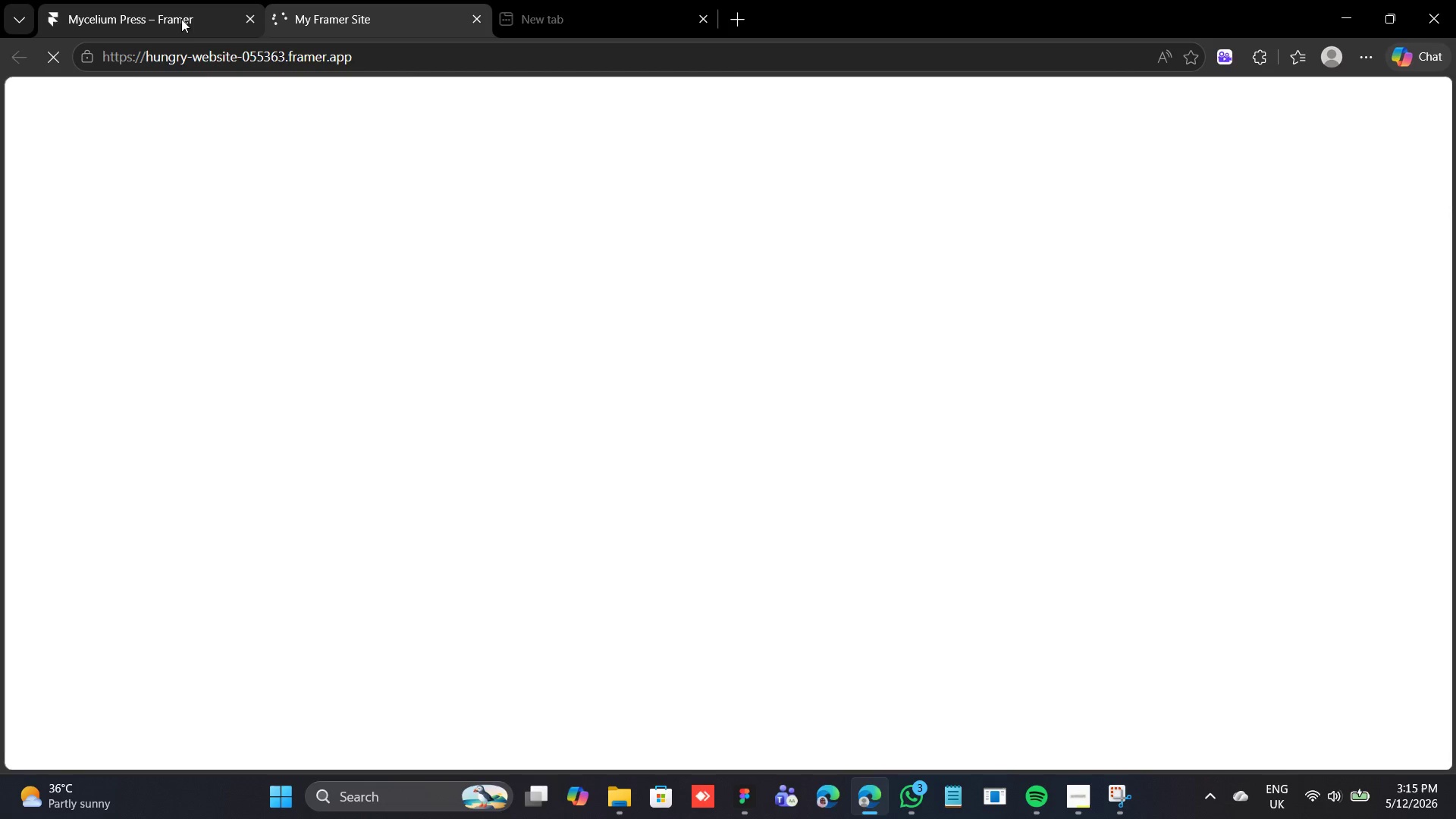 
wait(6.86)
 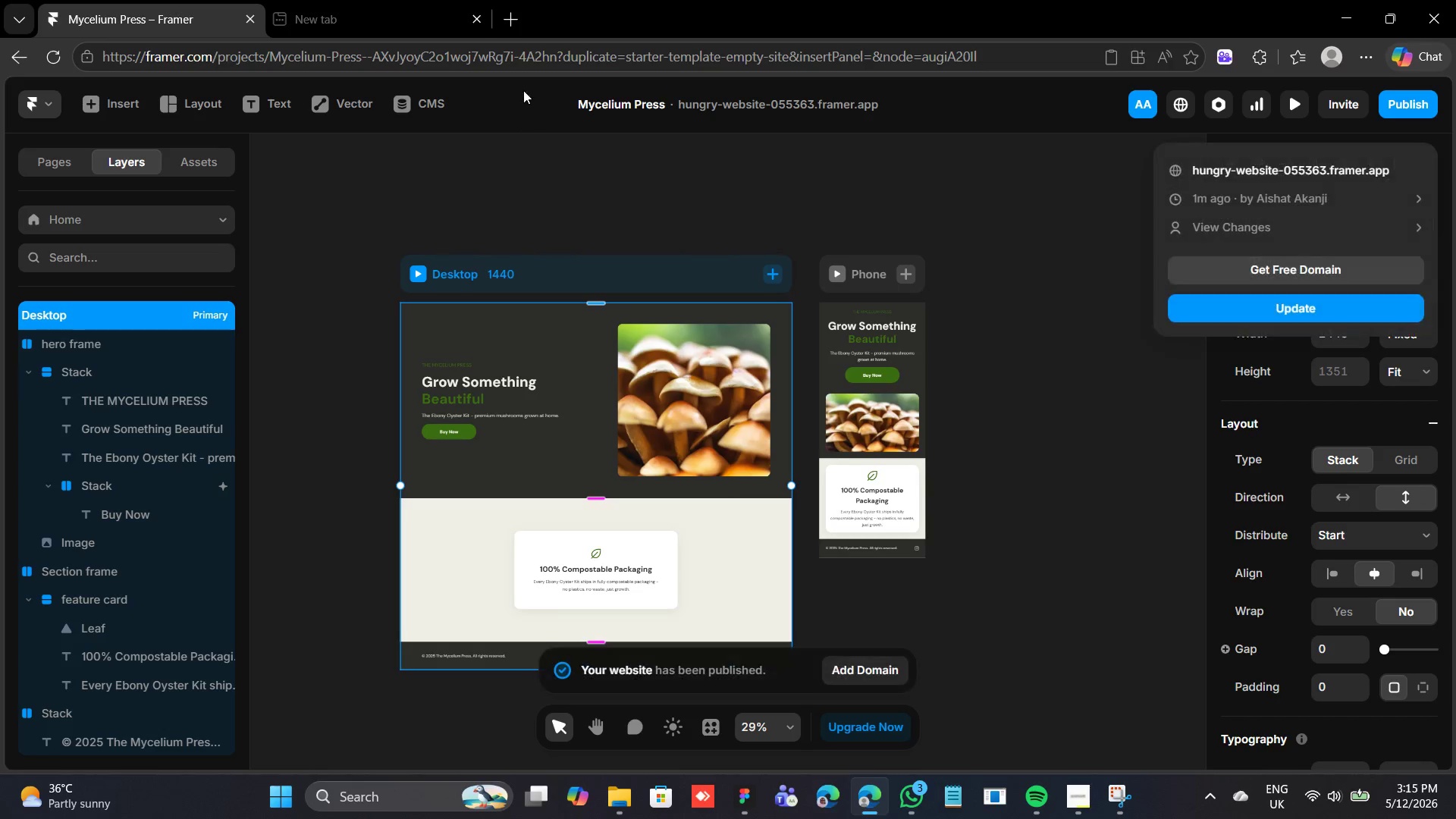 
left_click([704, 16])
 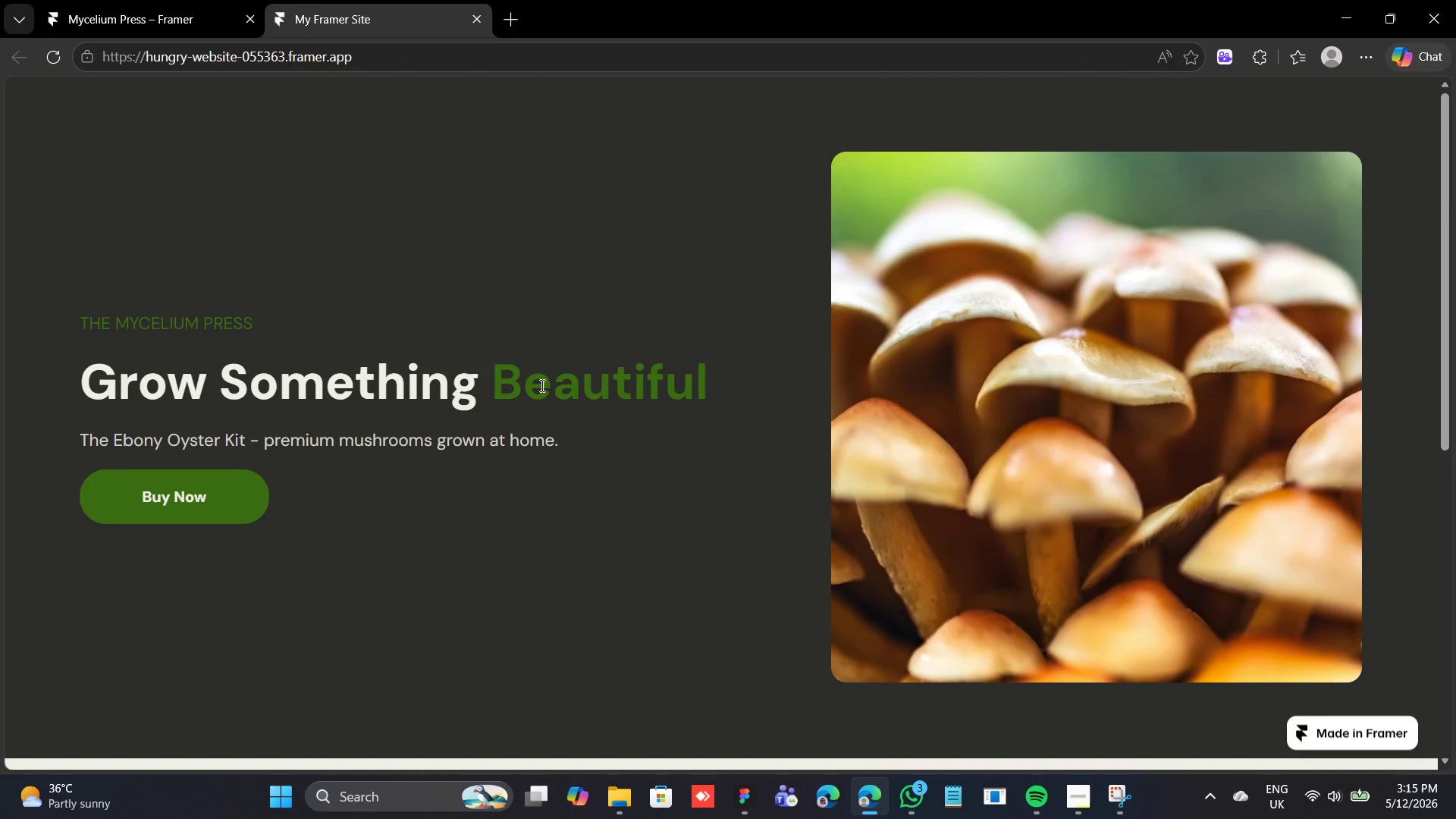 
scroll: coordinate [667, 461], scroll_direction: down, amount: 13.0
 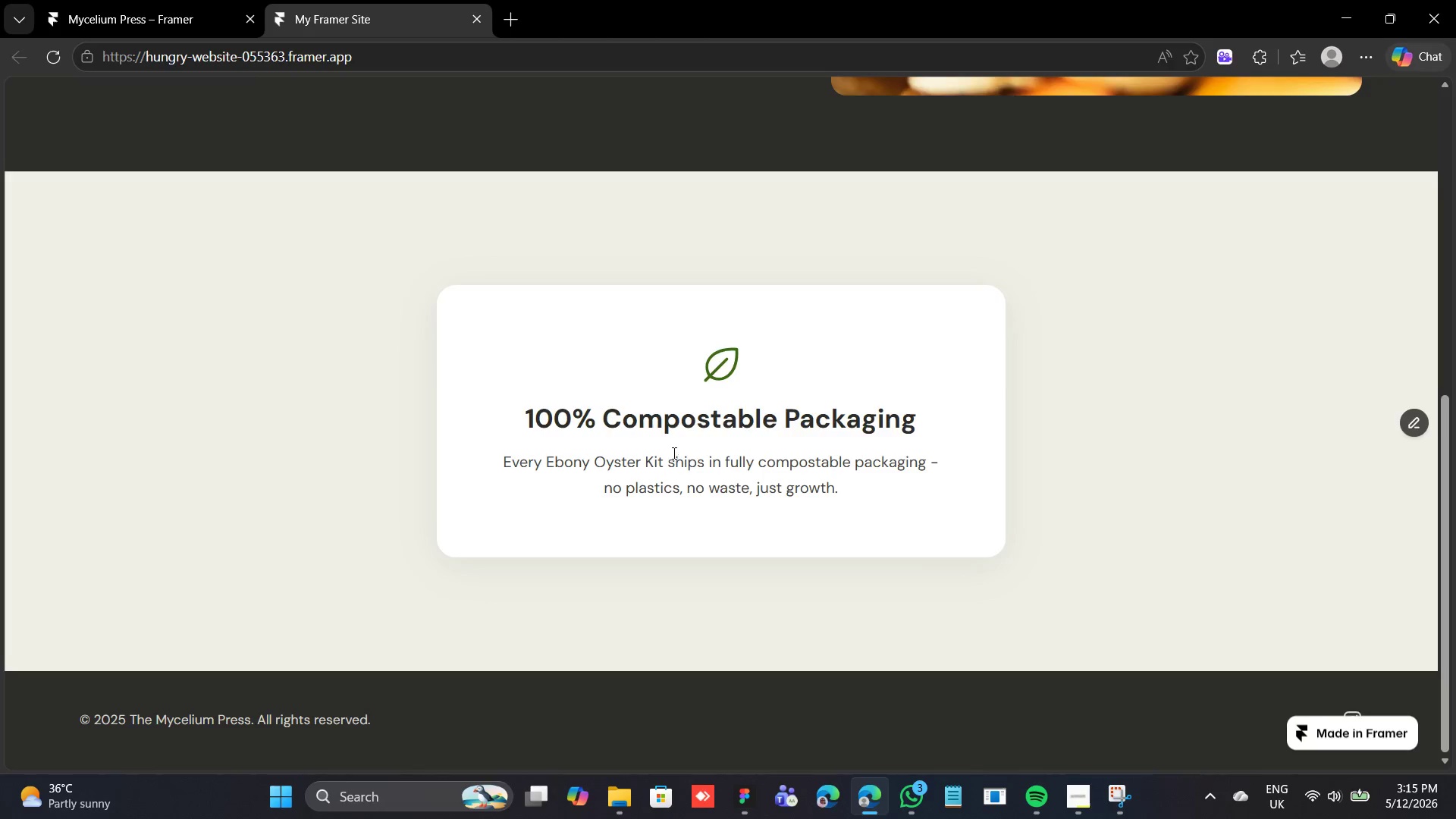 
scroll: coordinate [674, 448], scroll_direction: up, amount: 14.0
 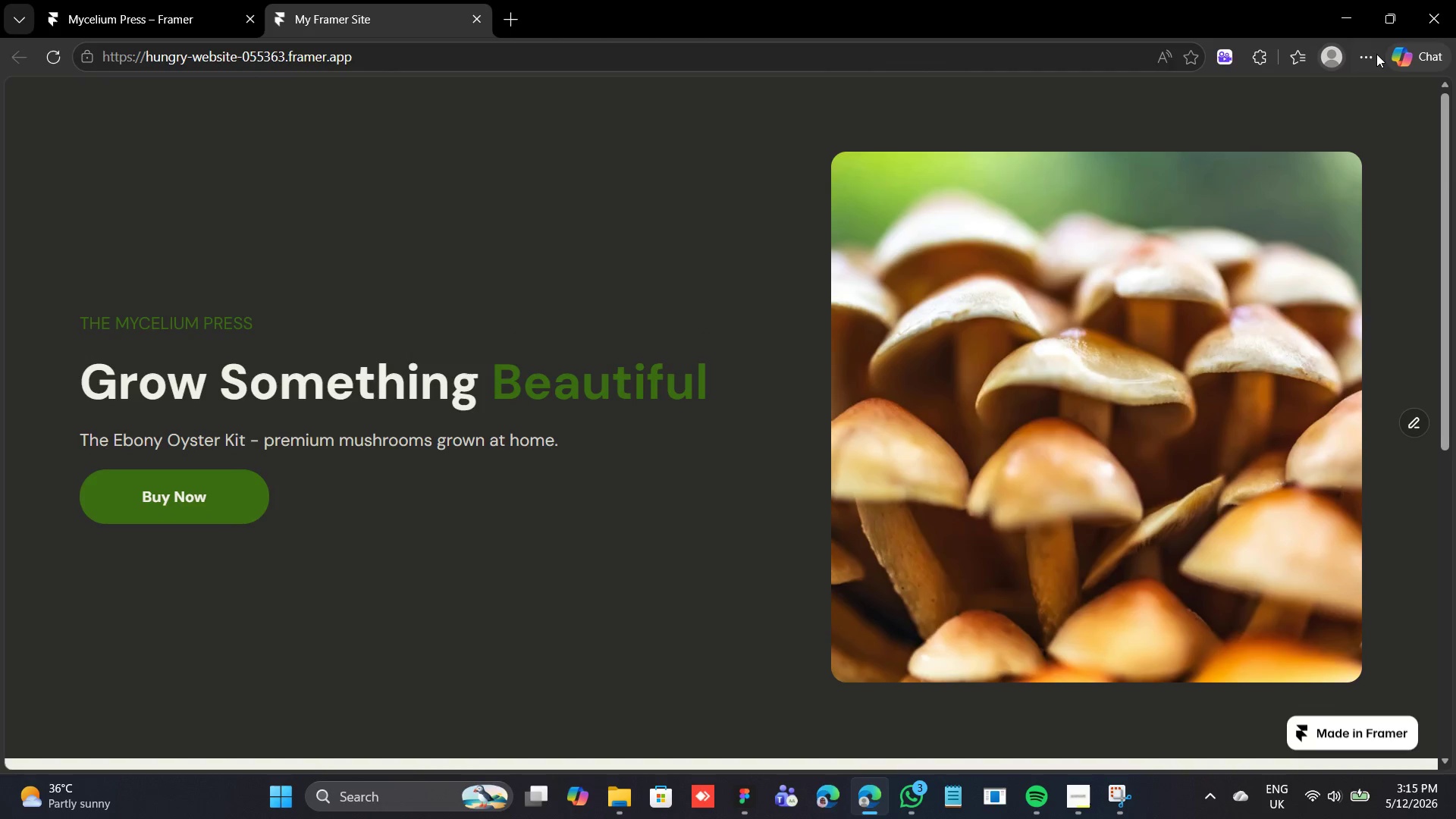 
left_click([1378, 54])
 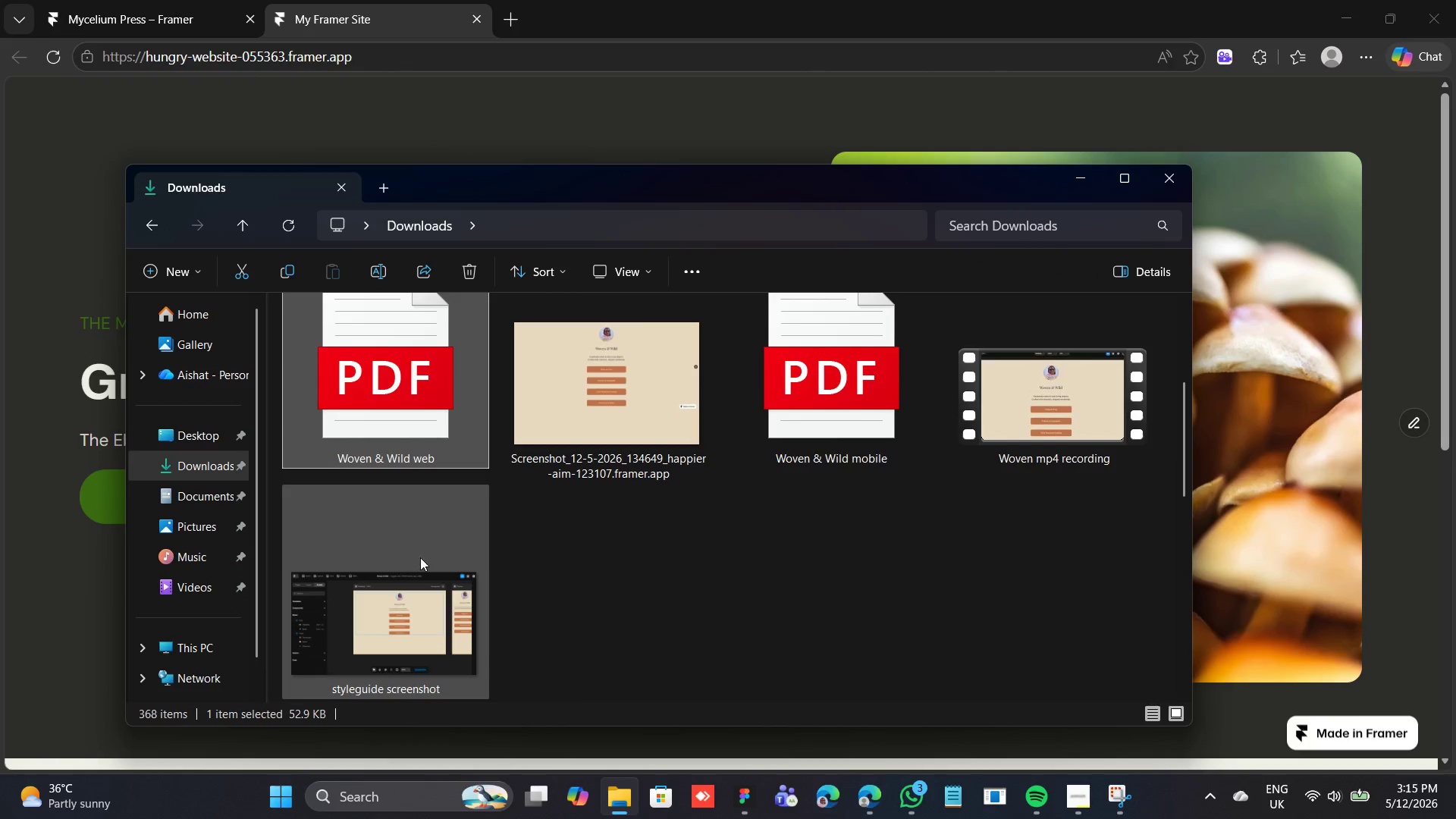 
scroll: coordinate [413, 401], scroll_direction: up, amount: 5.0
 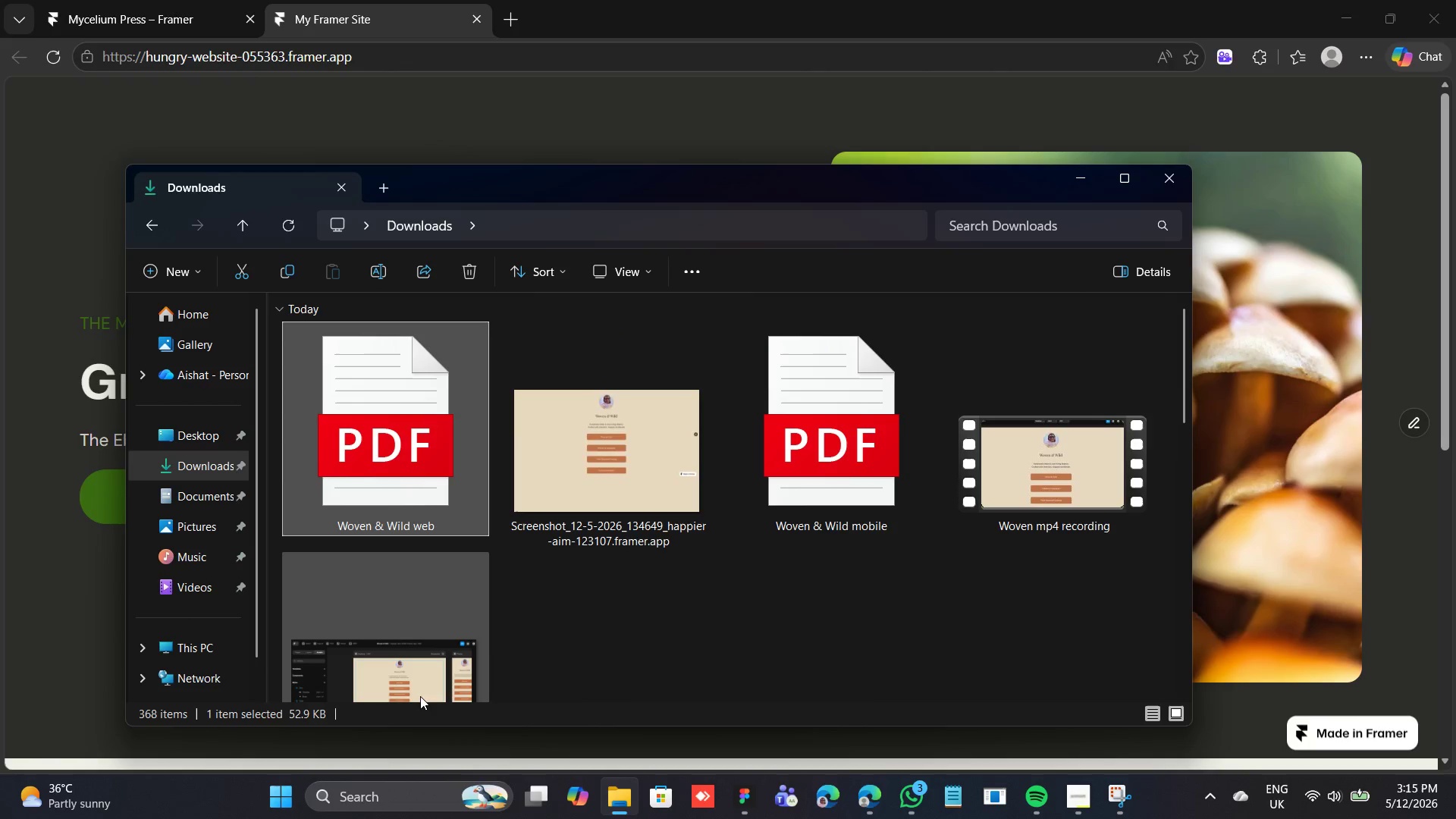 
hold_key(key=ShiftLeft, duration=0.8)
 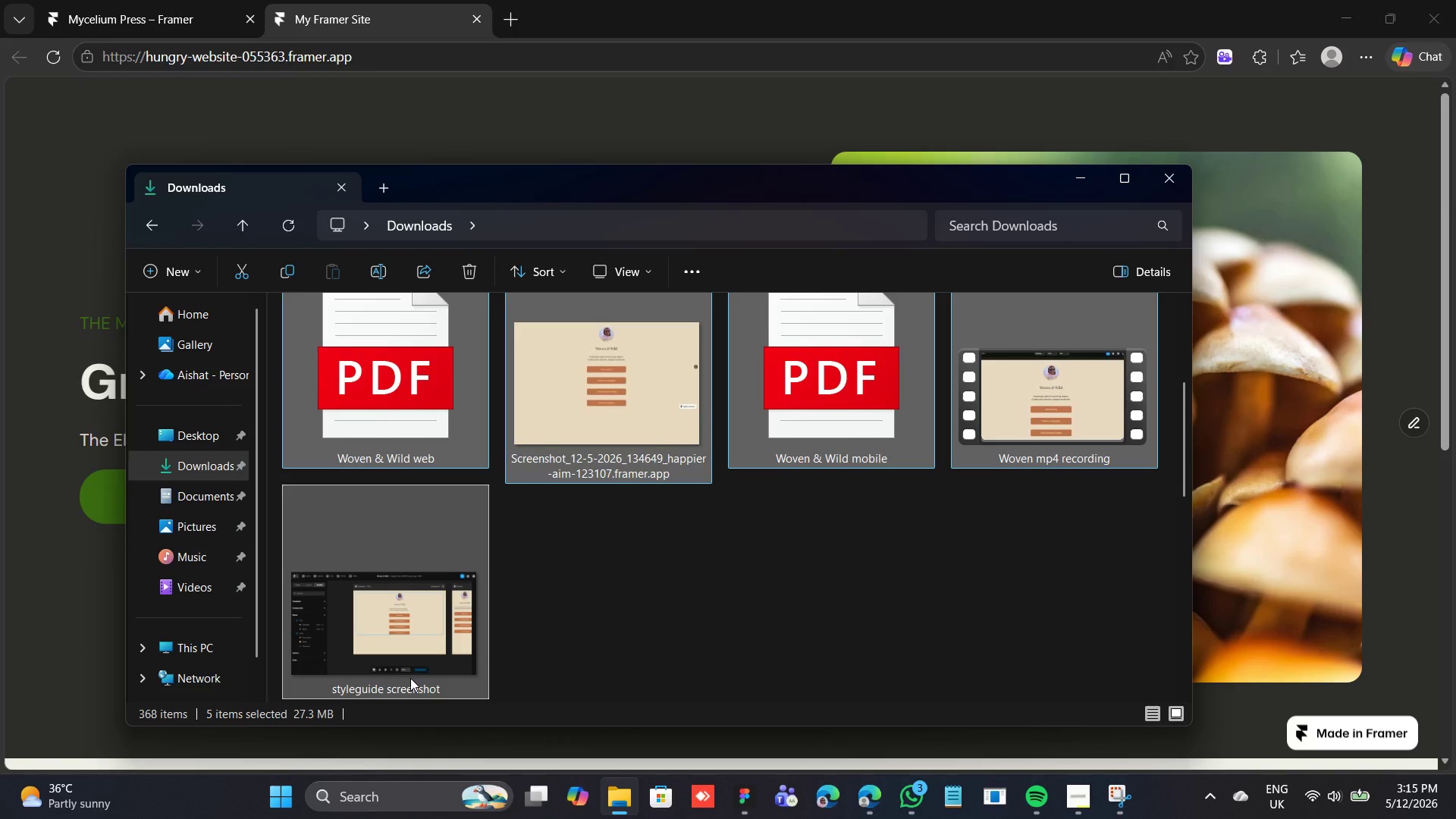 
key(Delete)
 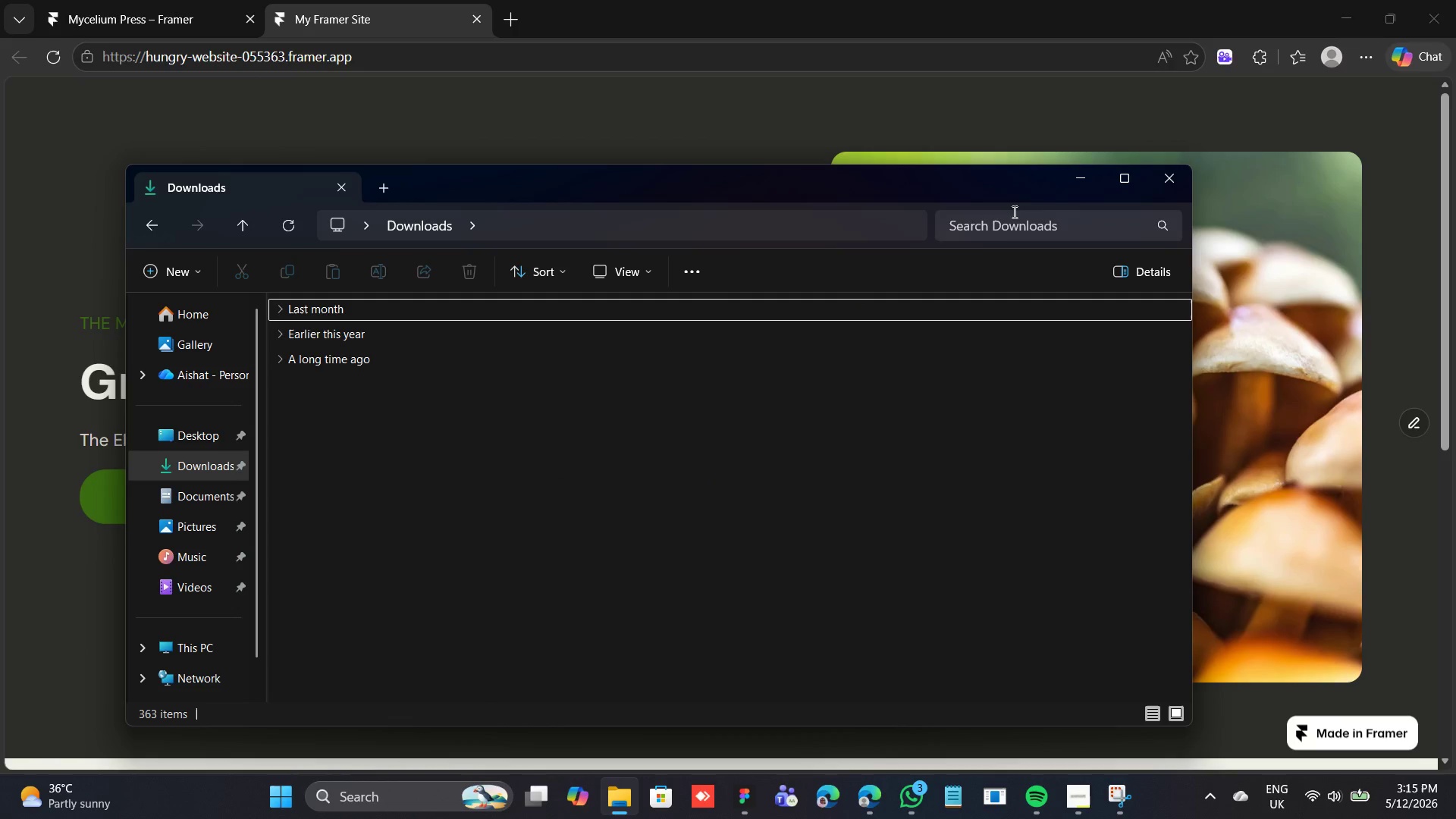 
left_click([1080, 179])
 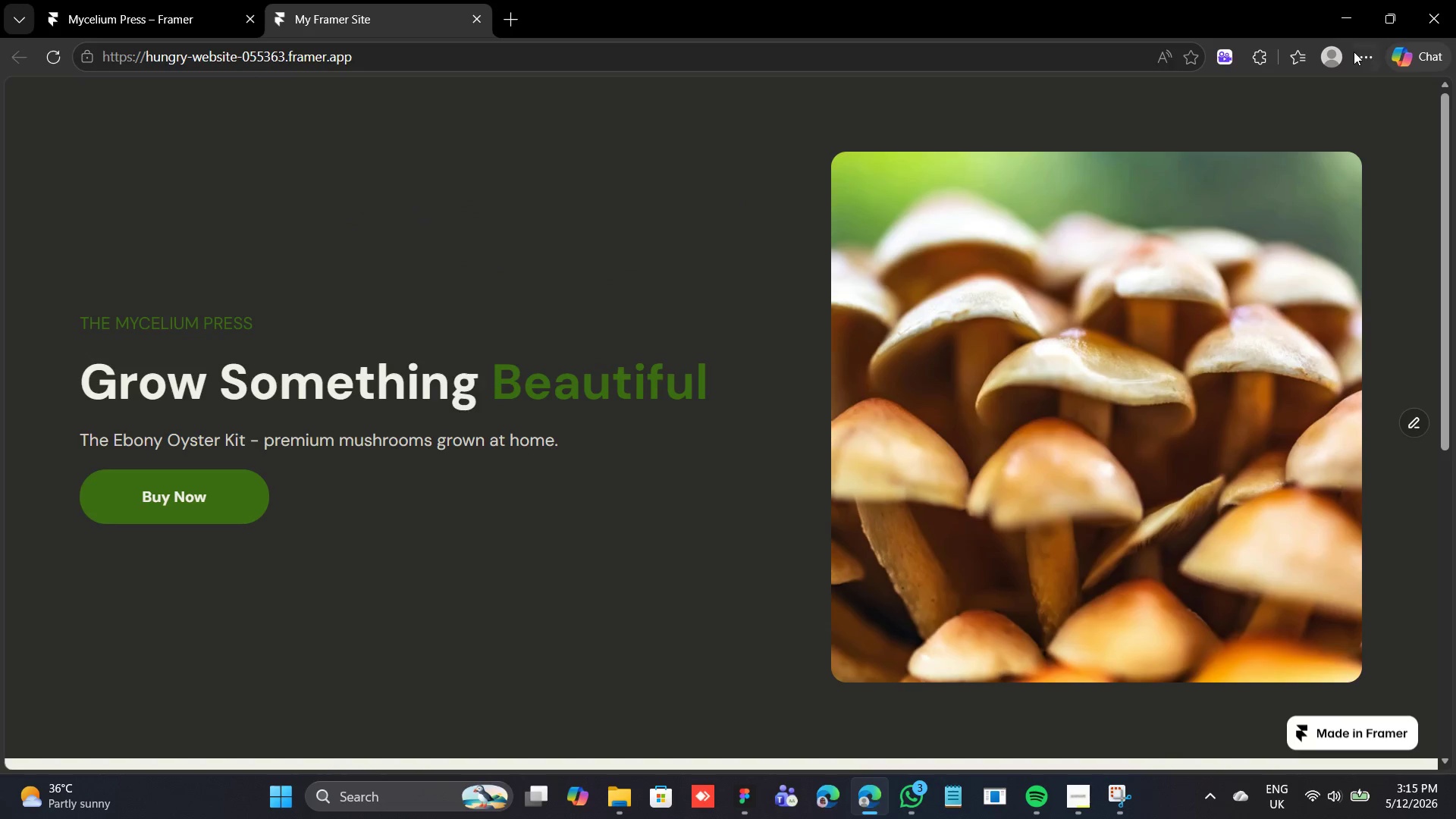 
left_click([1364, 52])
 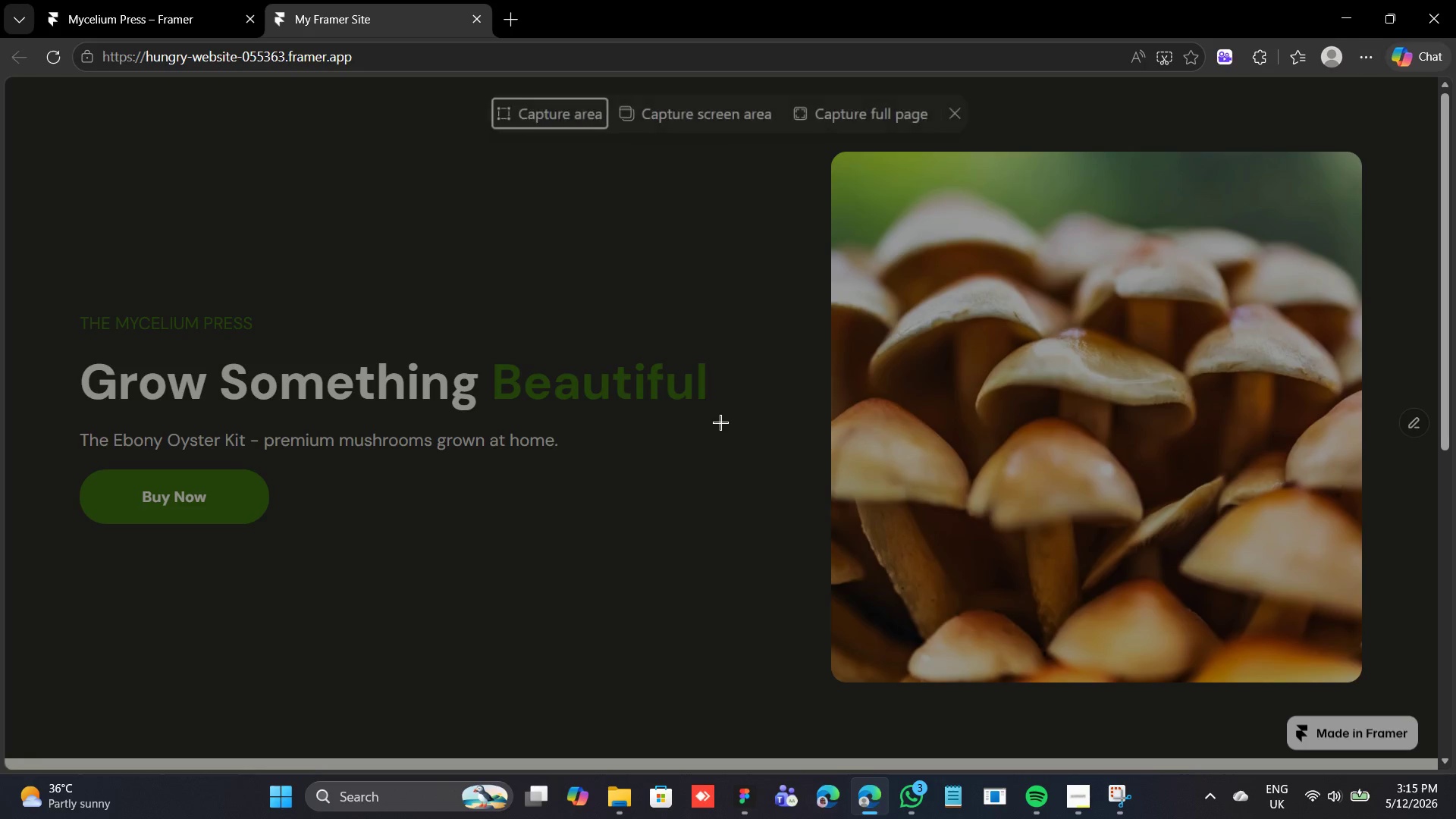 
wait(5.44)
 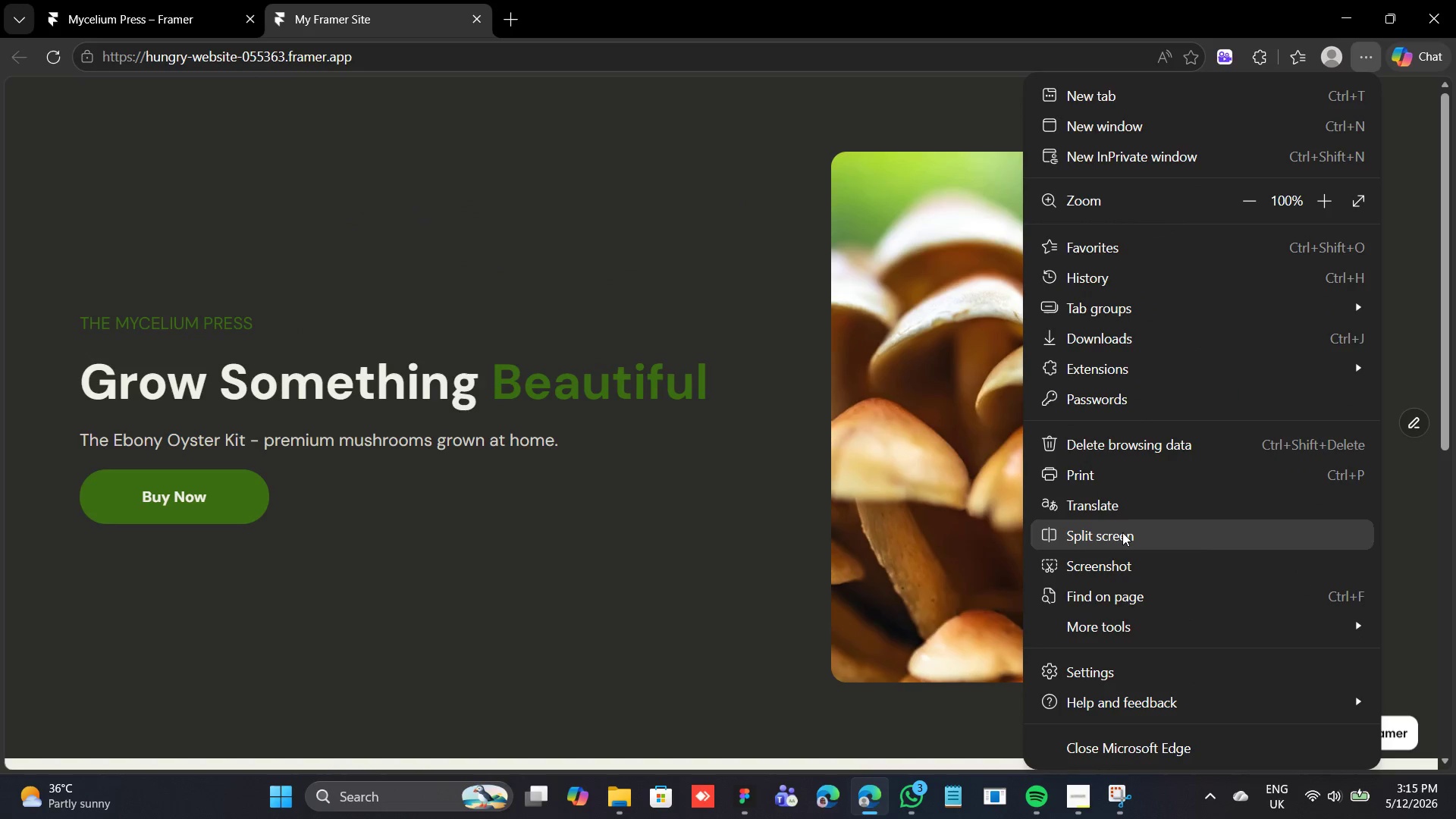 
left_click_drag(start_coordinate=[845, 107], to_coordinate=[849, 106])
 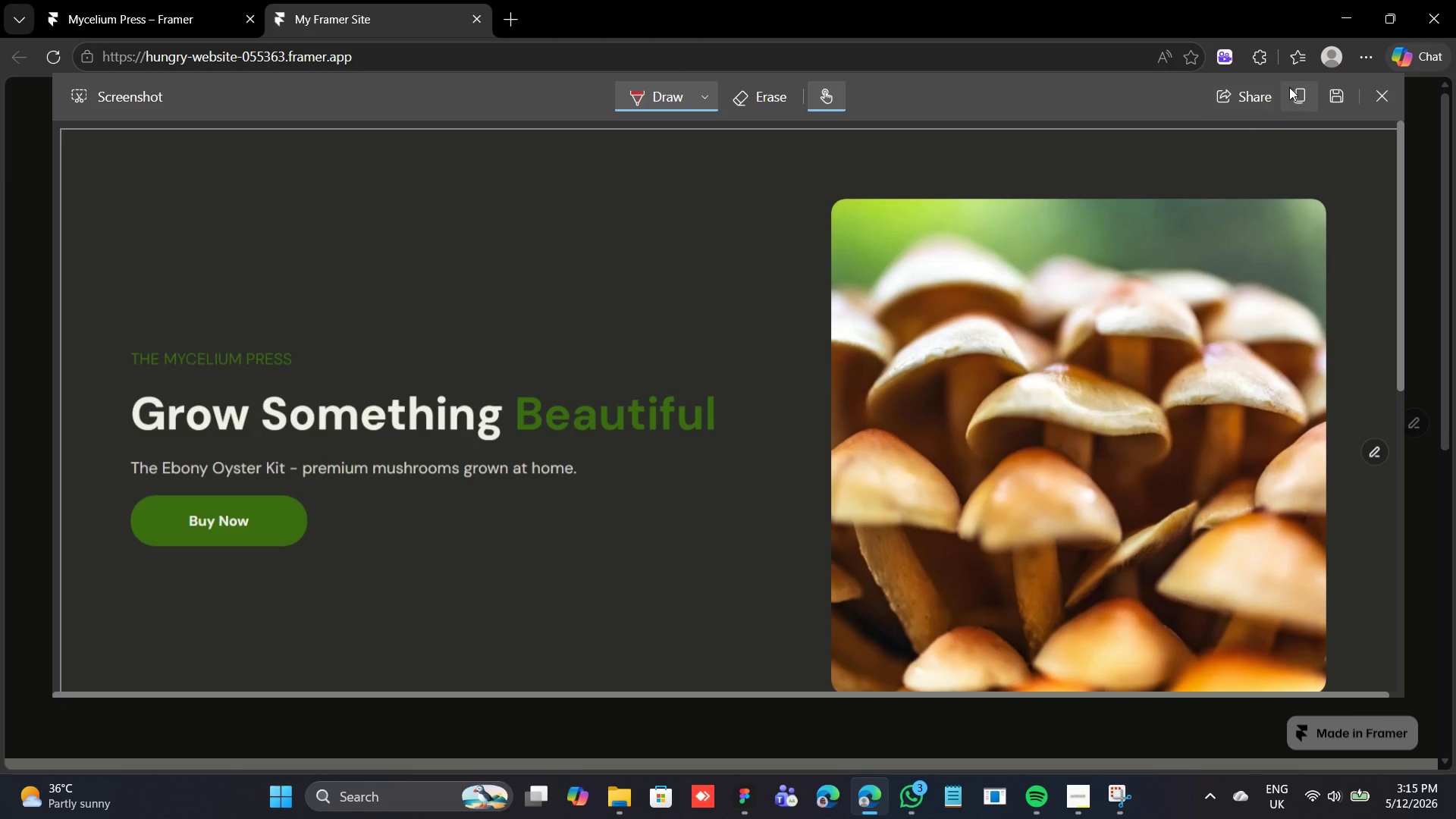 
scroll: coordinate [1072, 570], scroll_direction: down, amount: 2.0
 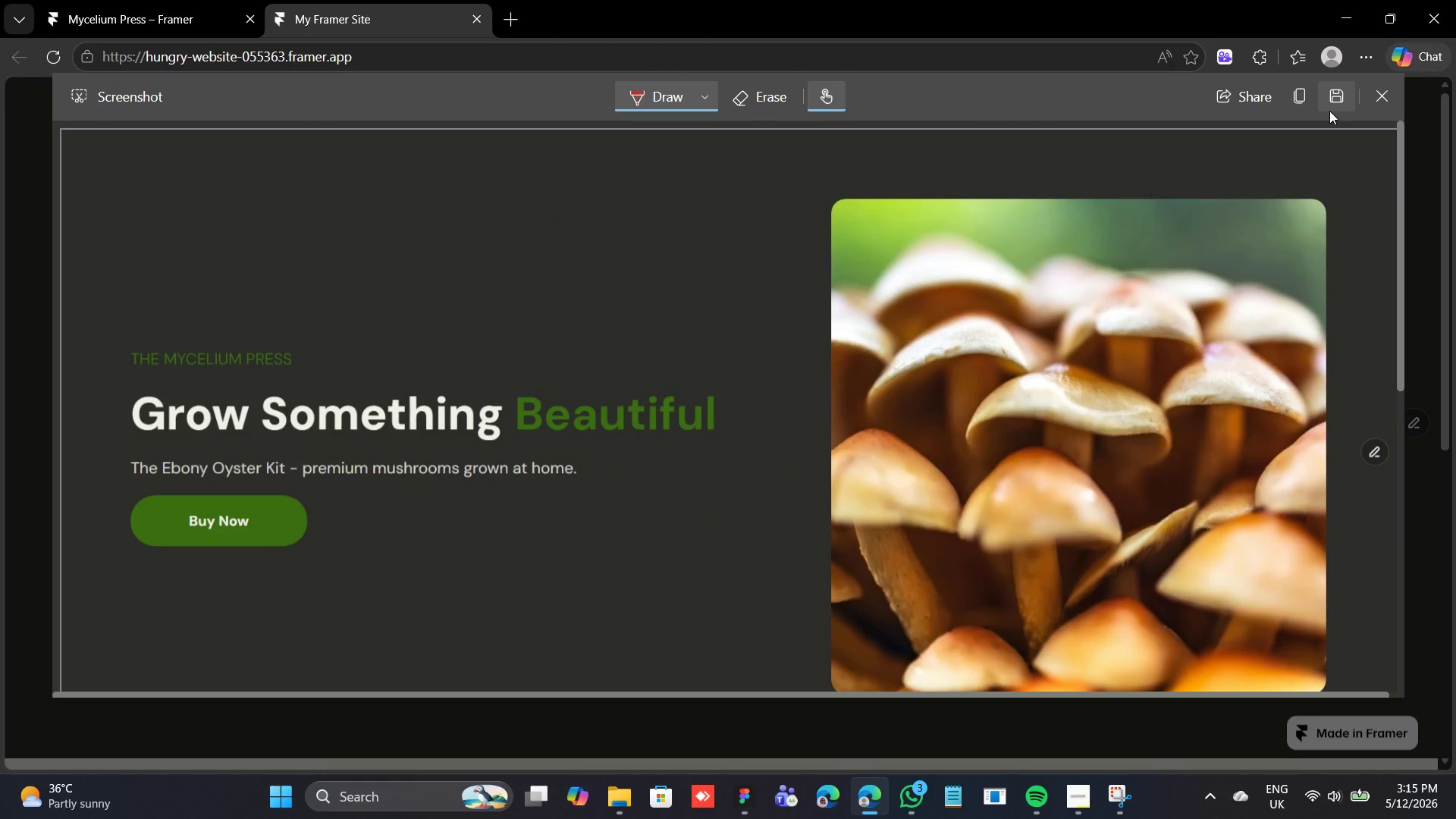 
left_click([1329, 109])
 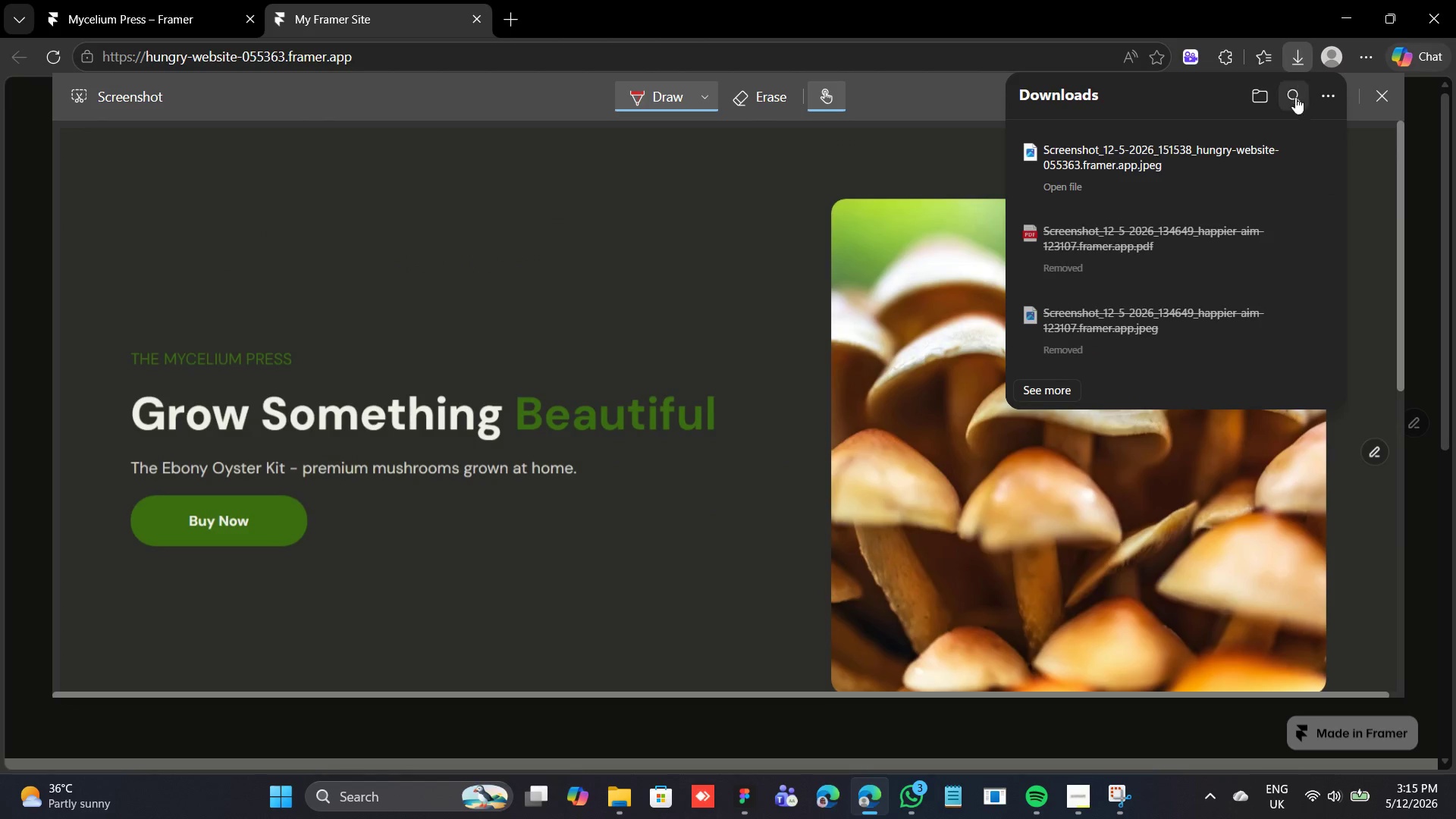 
left_click([1356, 145])
 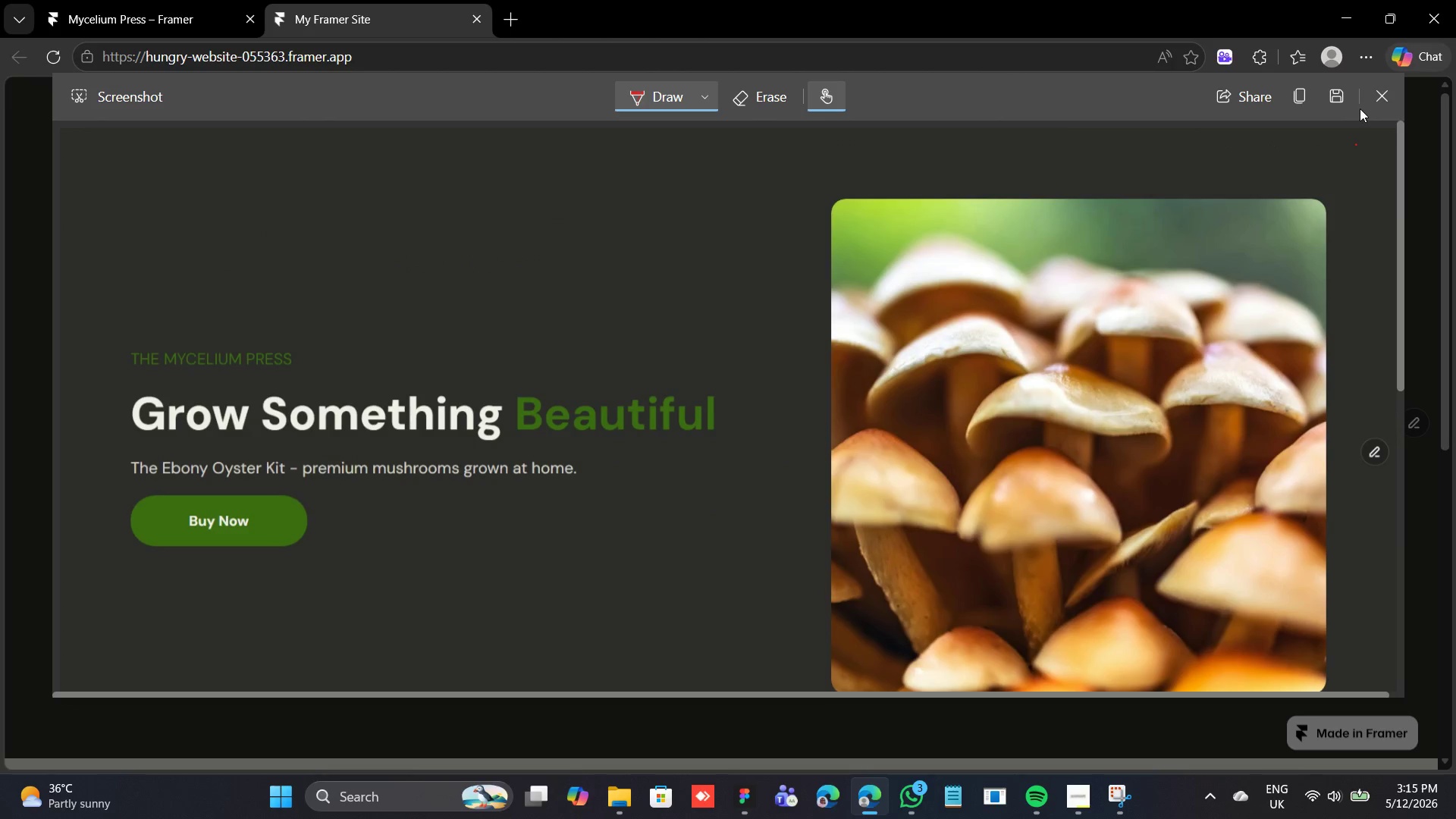 
left_click([1372, 100])
 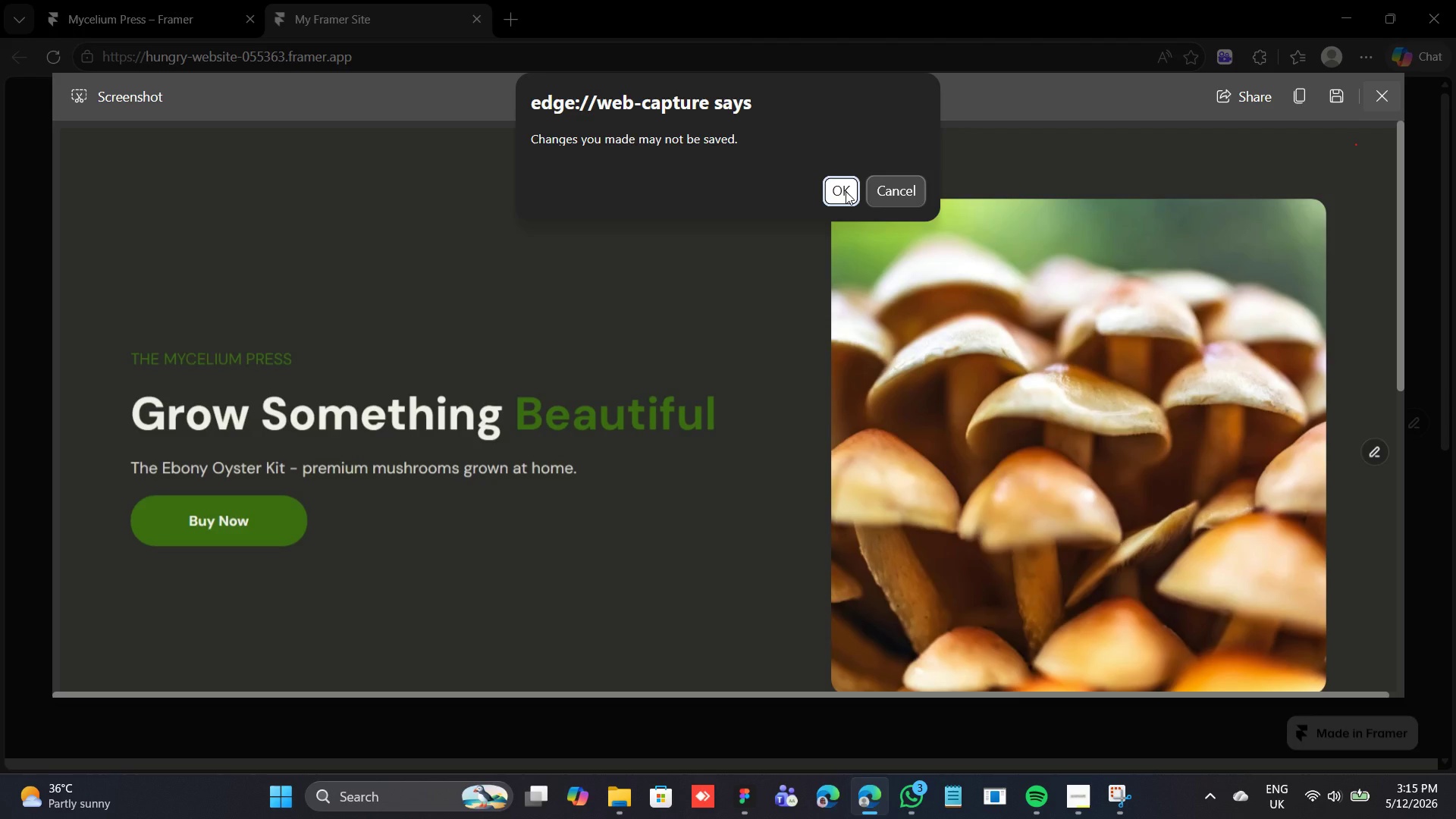 
left_click([845, 191])
 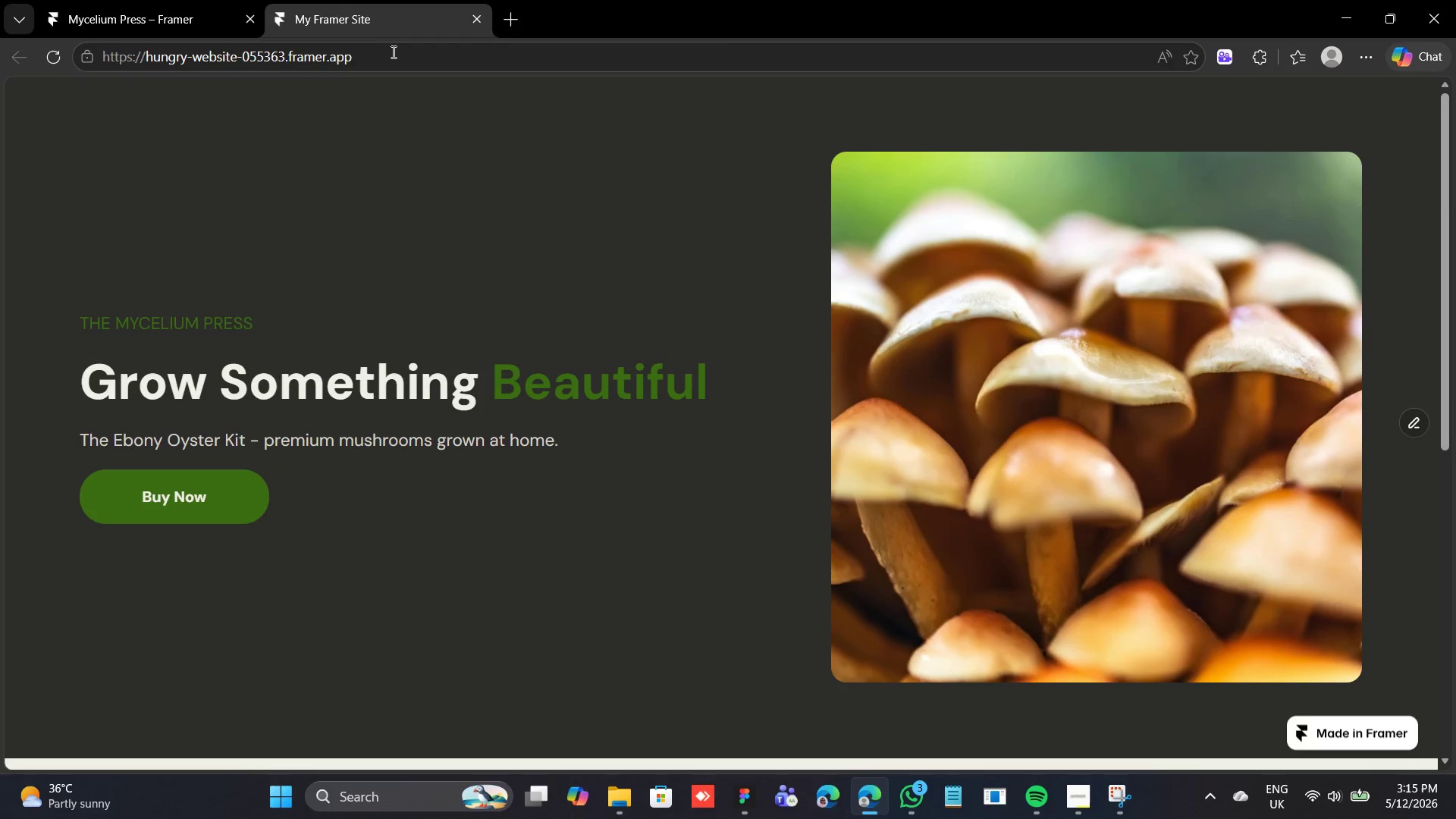 
left_click([370, 63])
 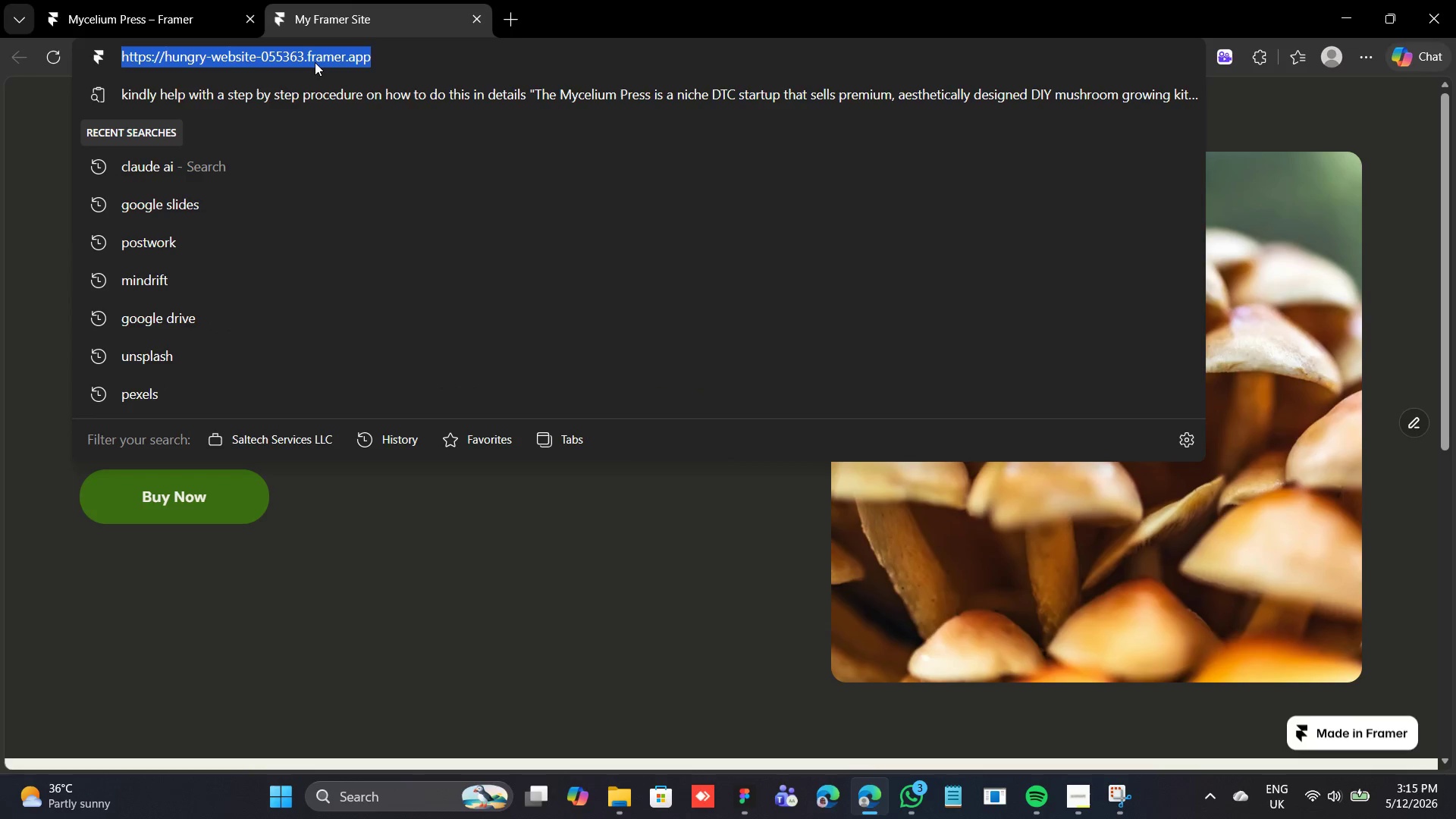 
right_click([313, 60])
 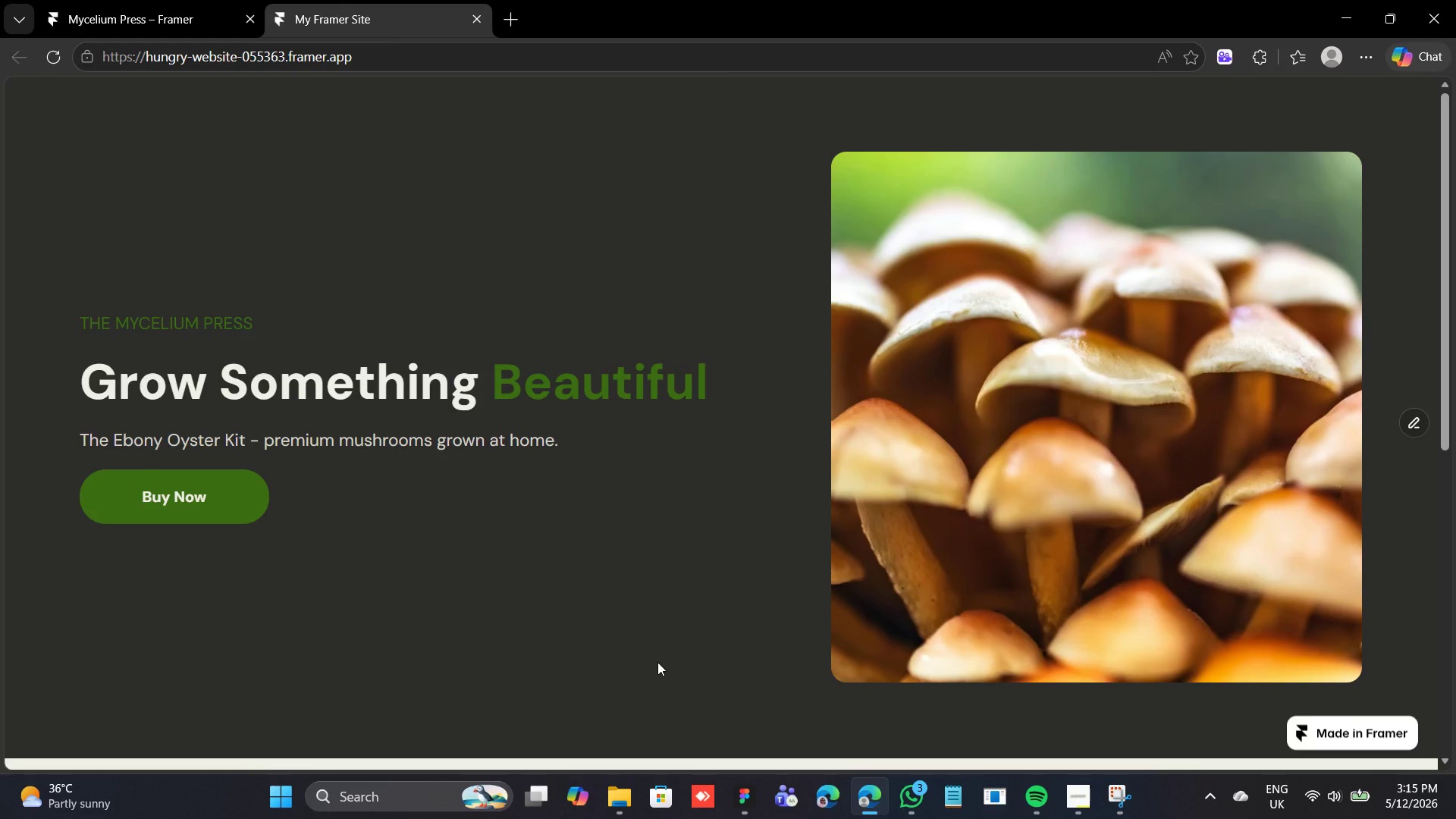 
wait(15.45)
 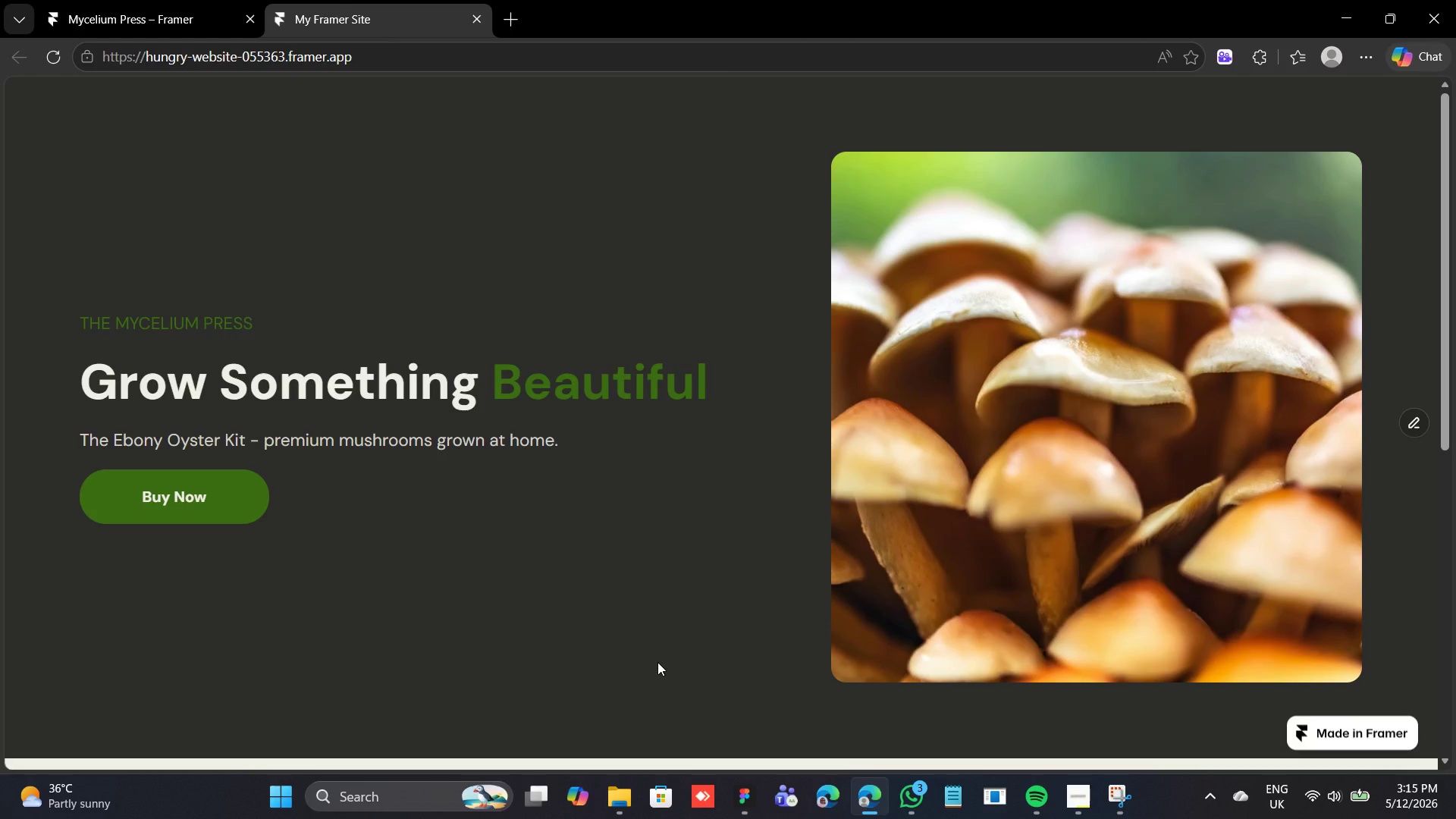 
mouse_move([925, 772])
 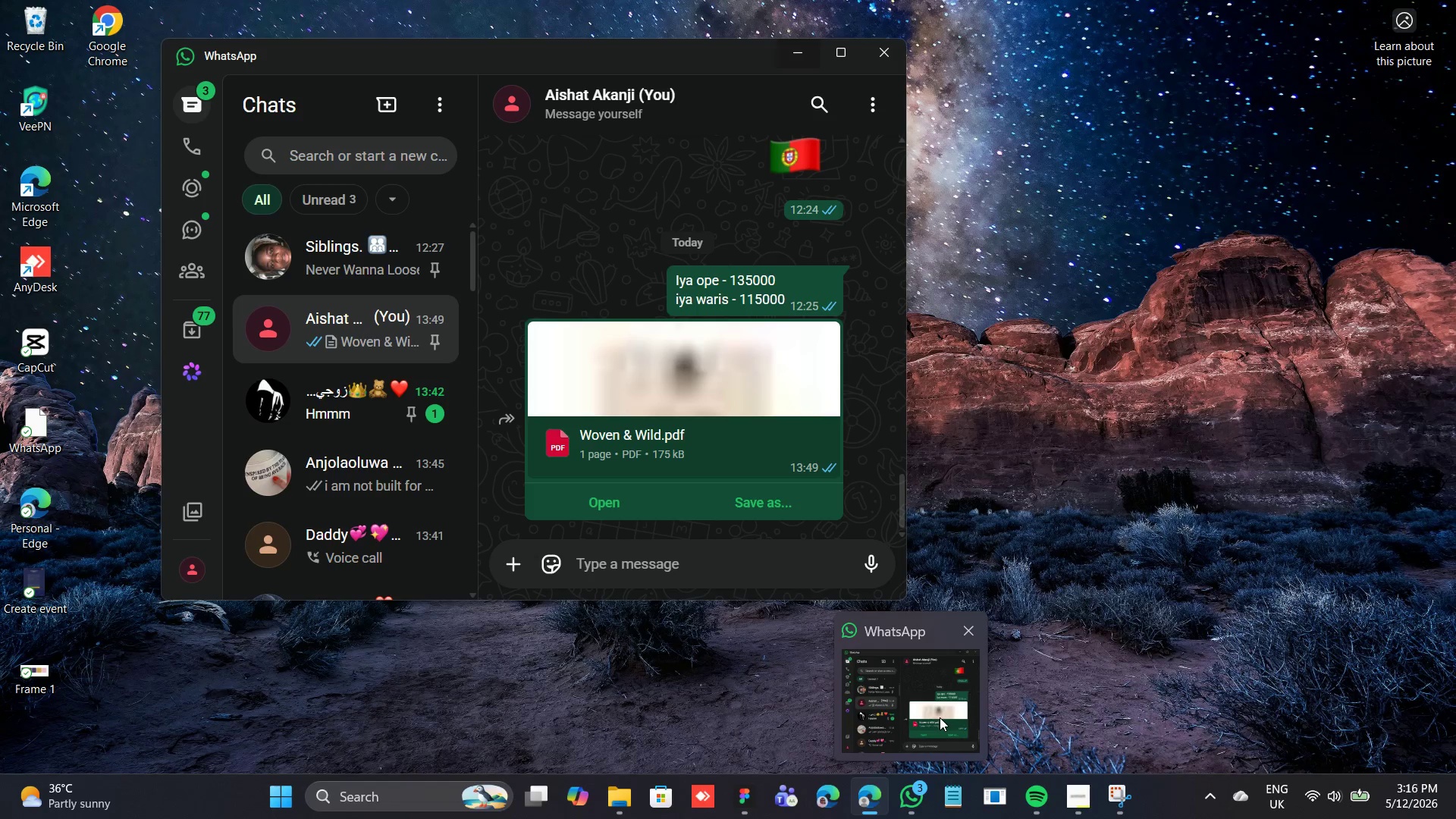 
left_click([940, 715])
 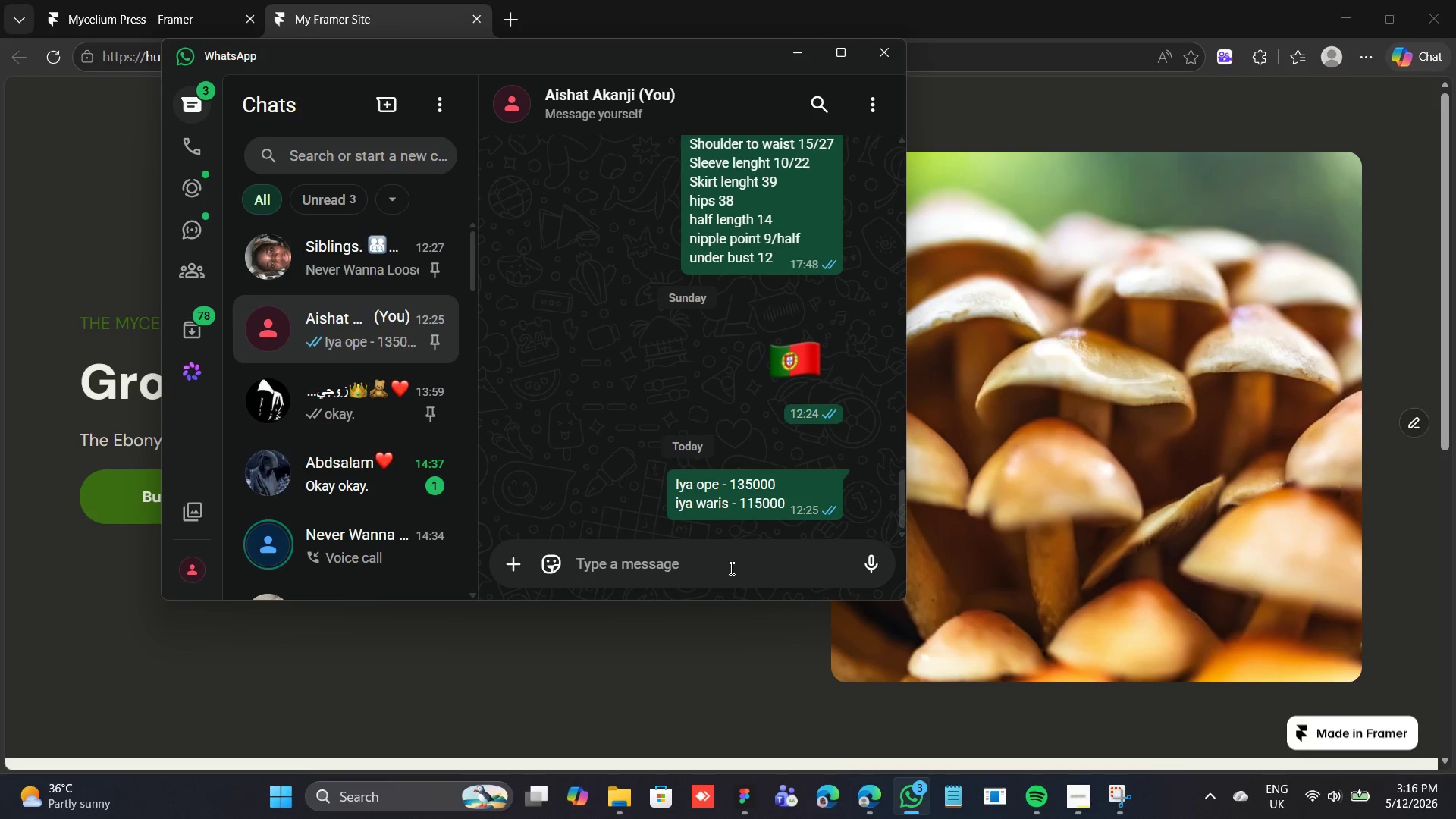 
right_click([730, 567])
 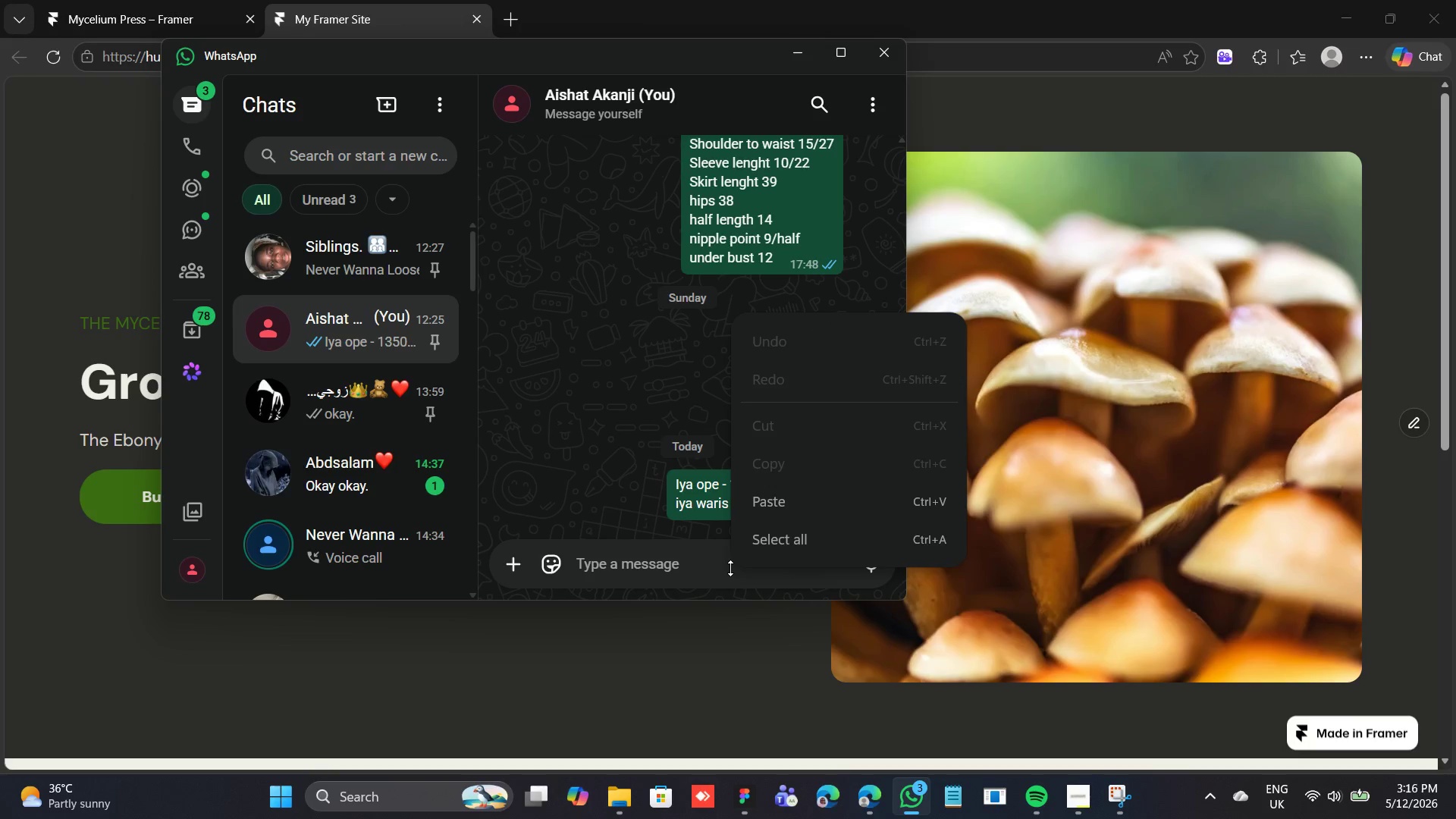 
key(Control+V)
 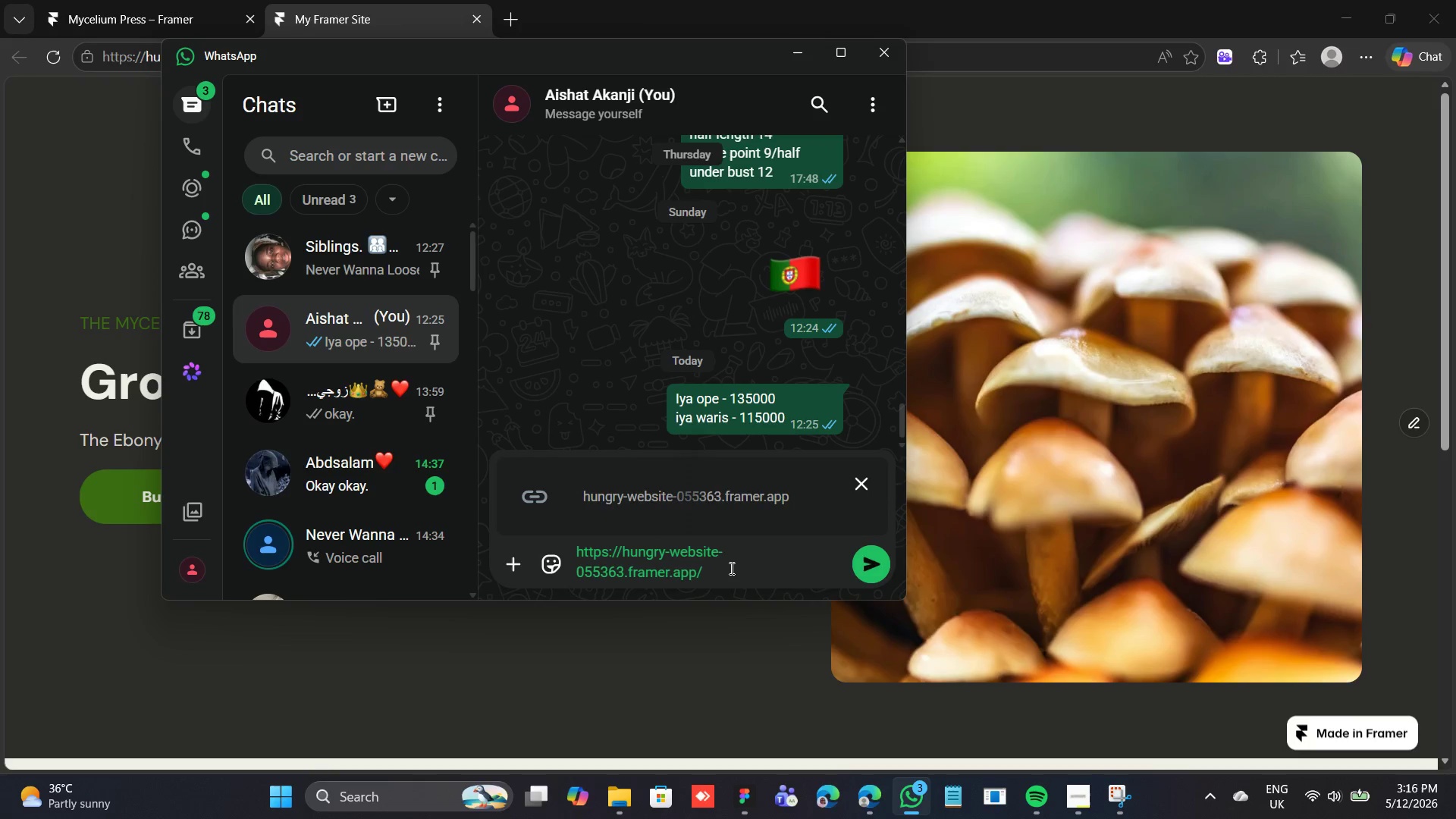 
key(Enter)
 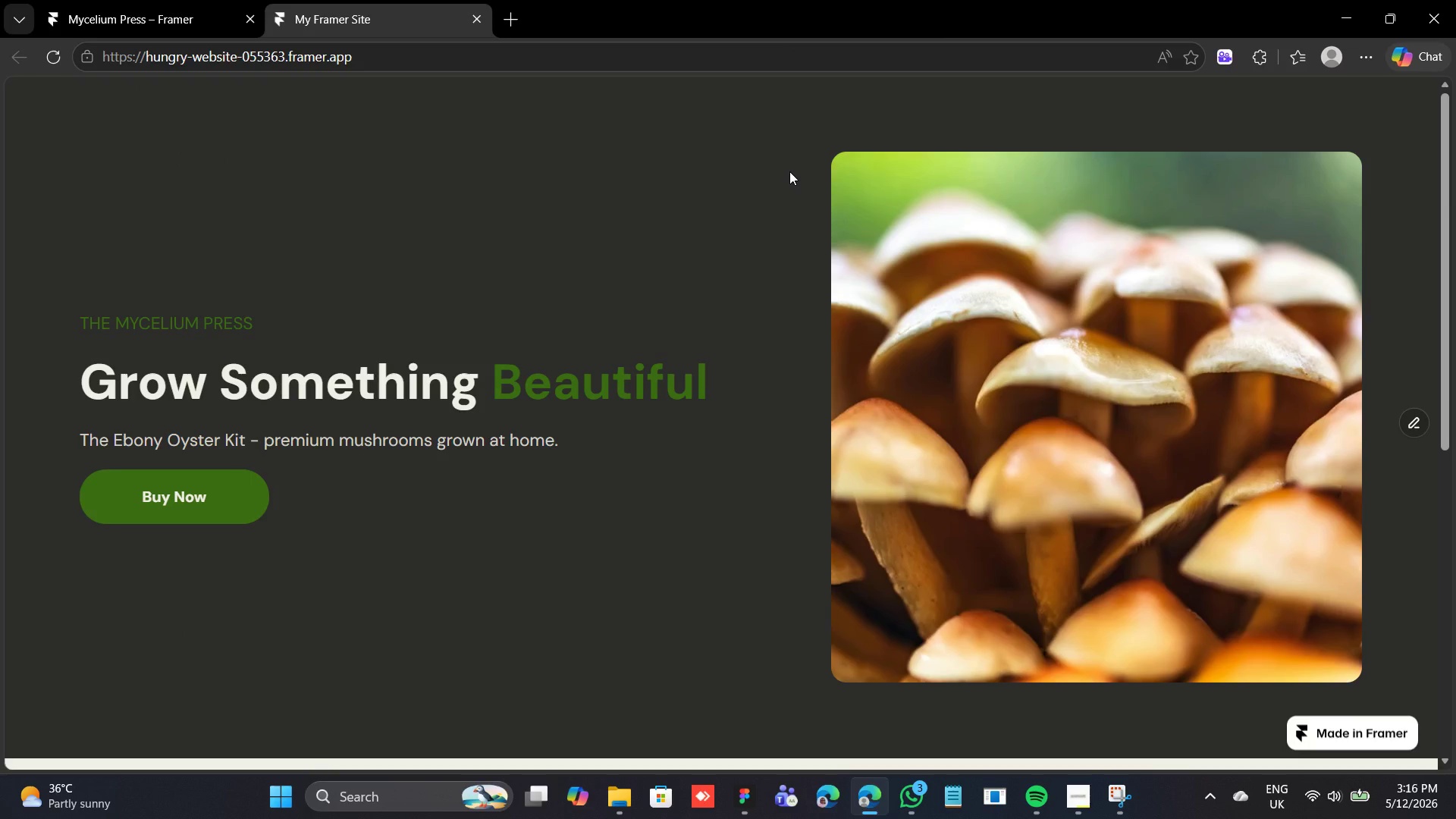 
wait(15.34)
 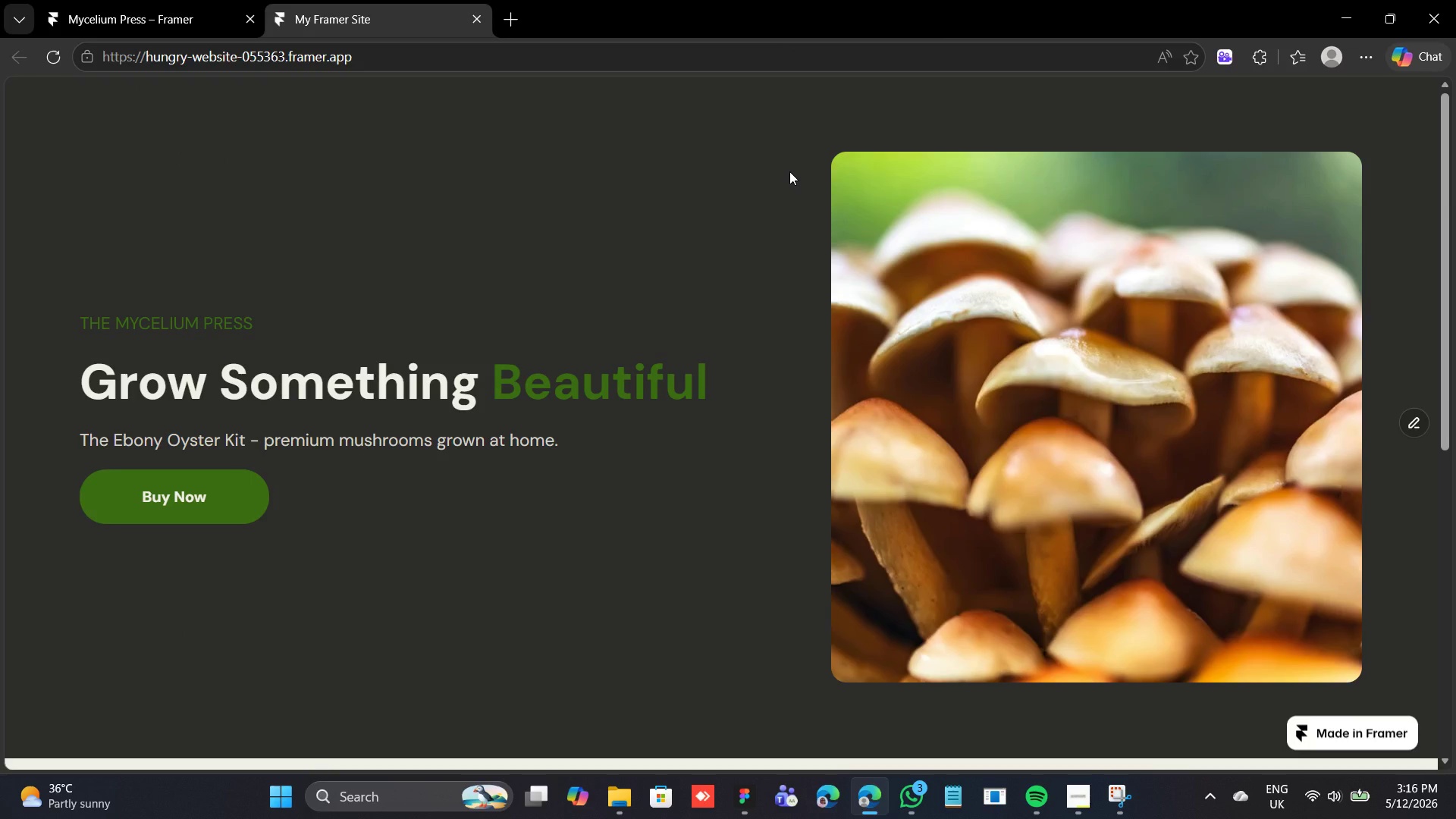 
left_click([139, 20])
 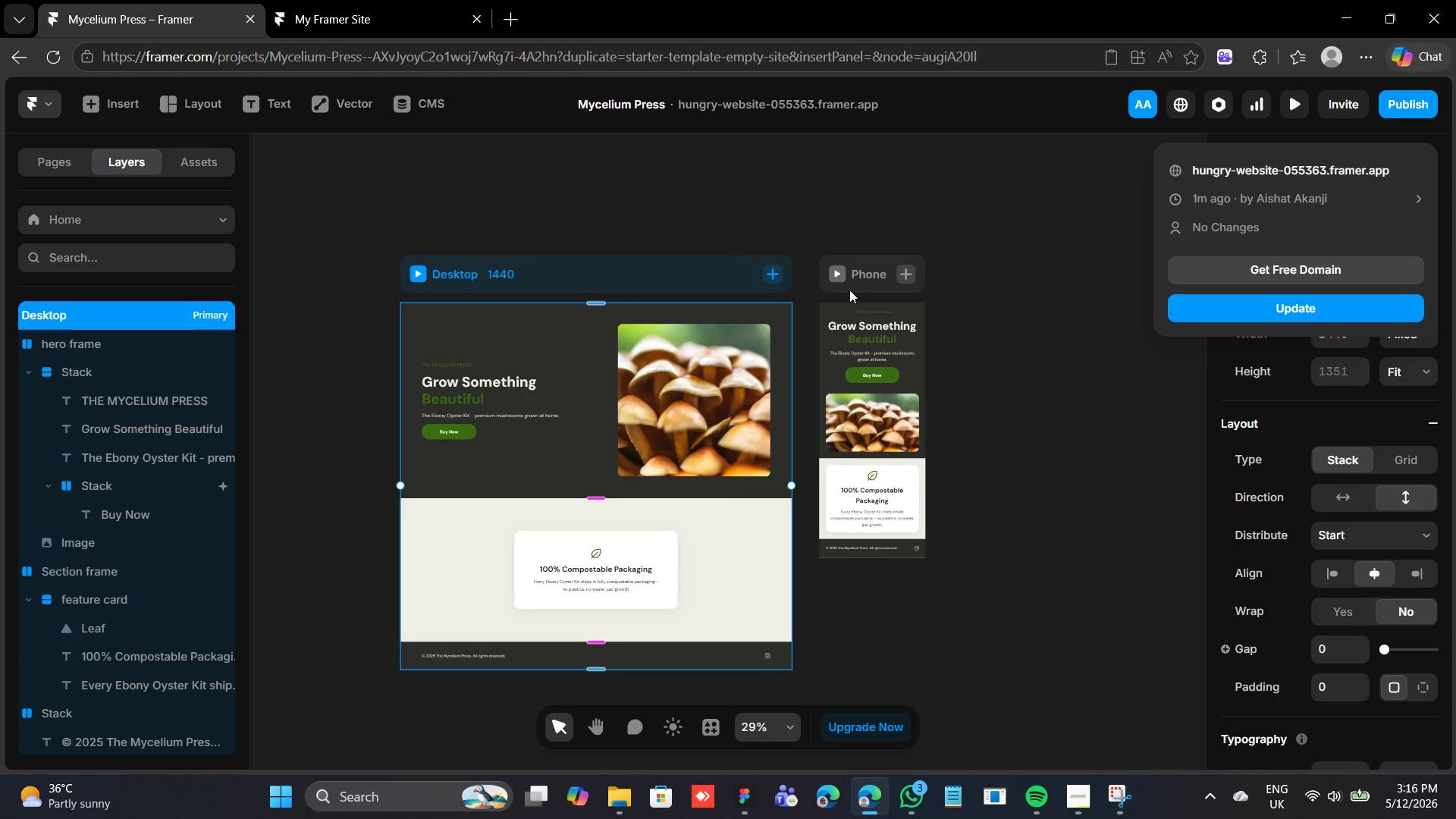 
left_click([861, 275])
 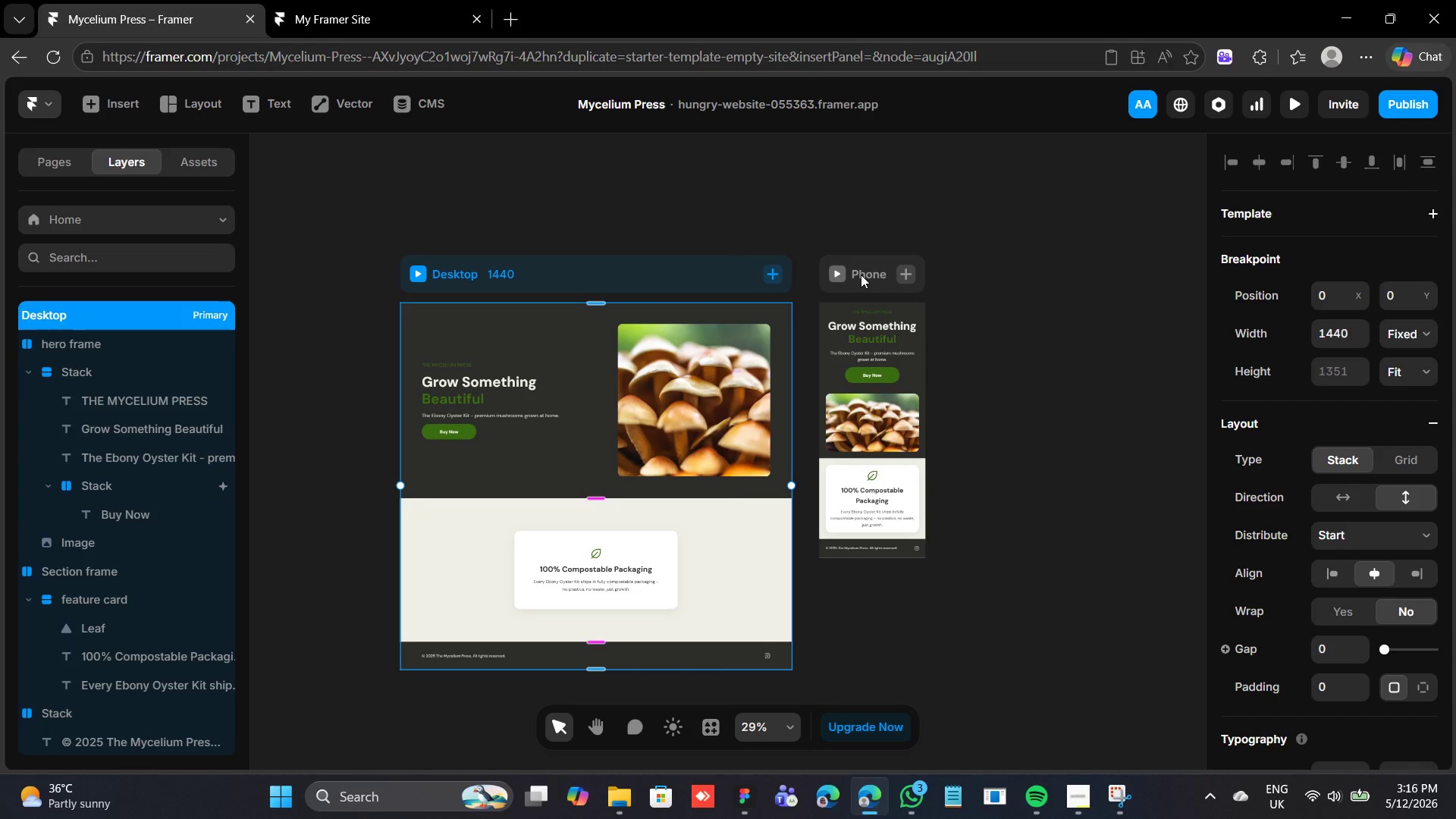 
left_click([861, 275])
 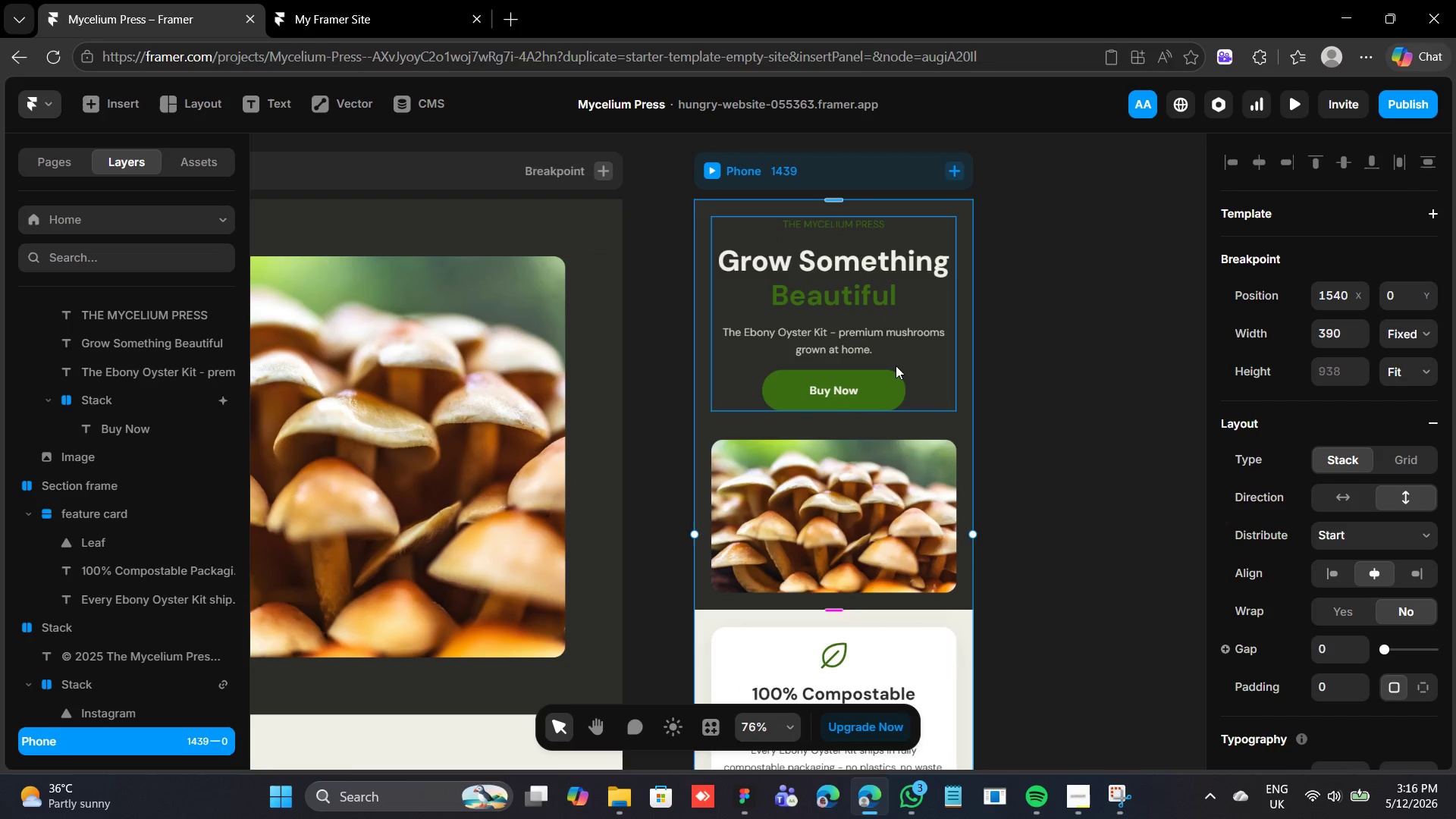 
wait(5.48)
 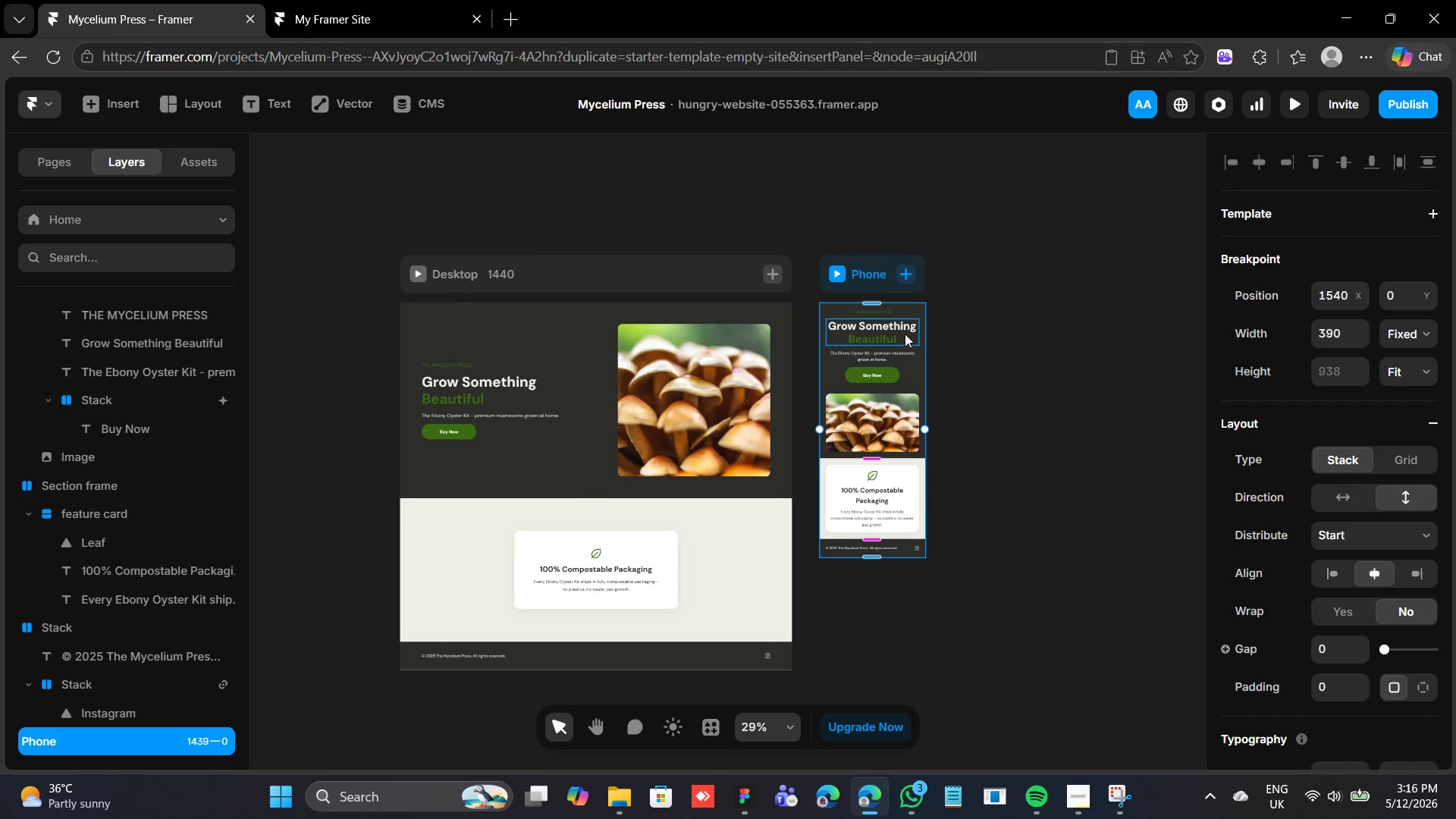 
left_click([930, 377])
 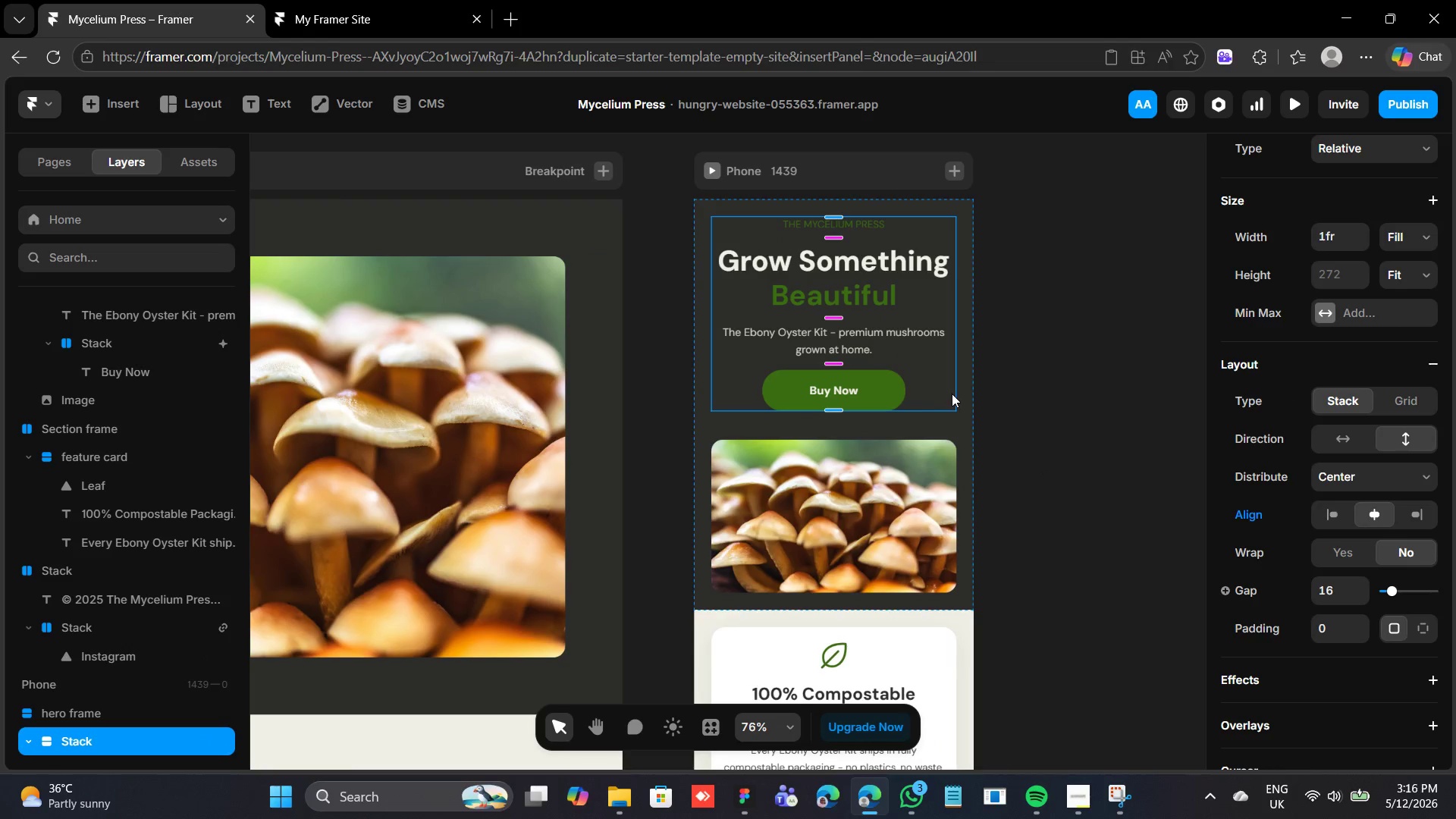 
left_click([965, 424])
 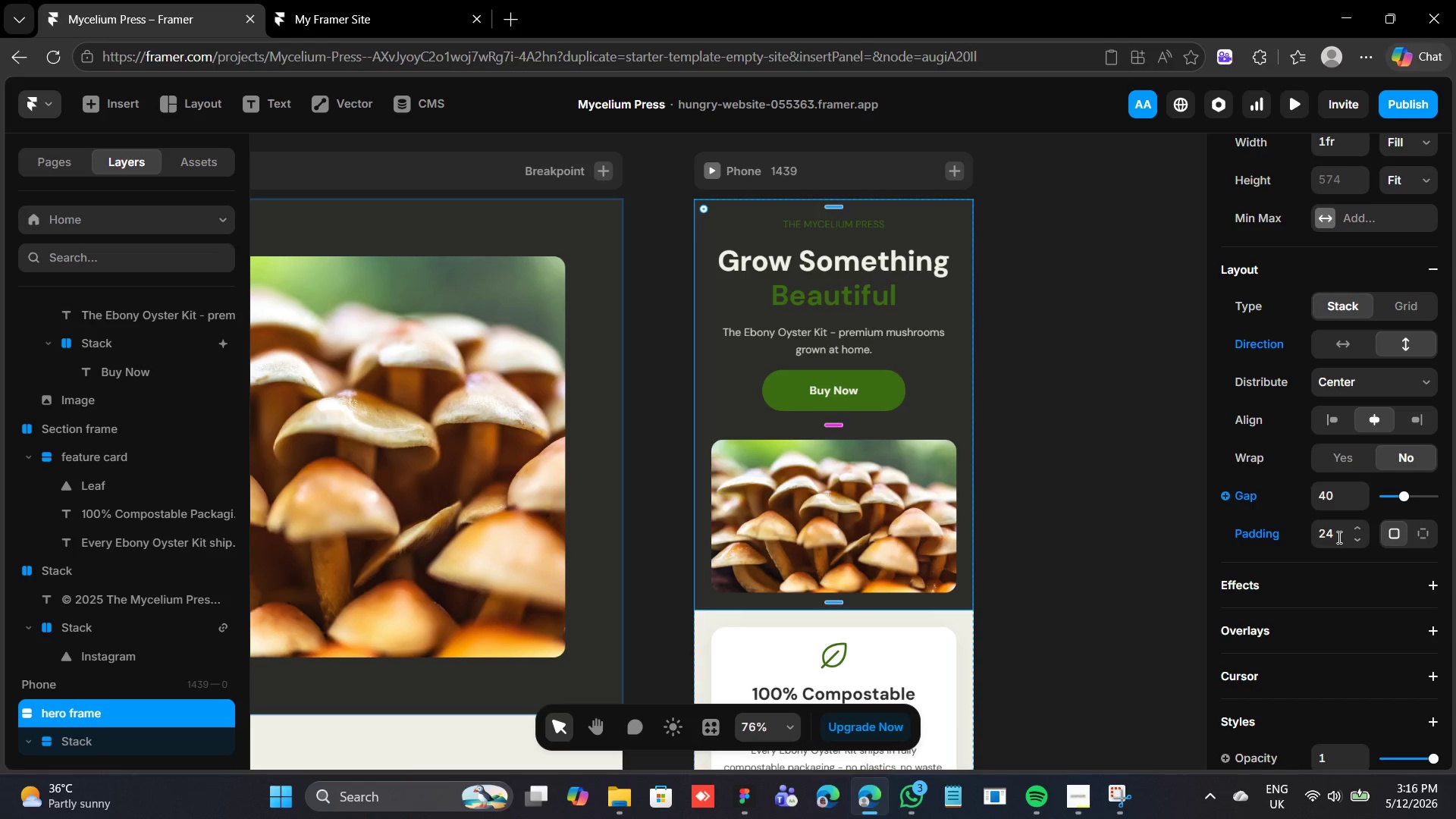 
left_click([1338, 536])
 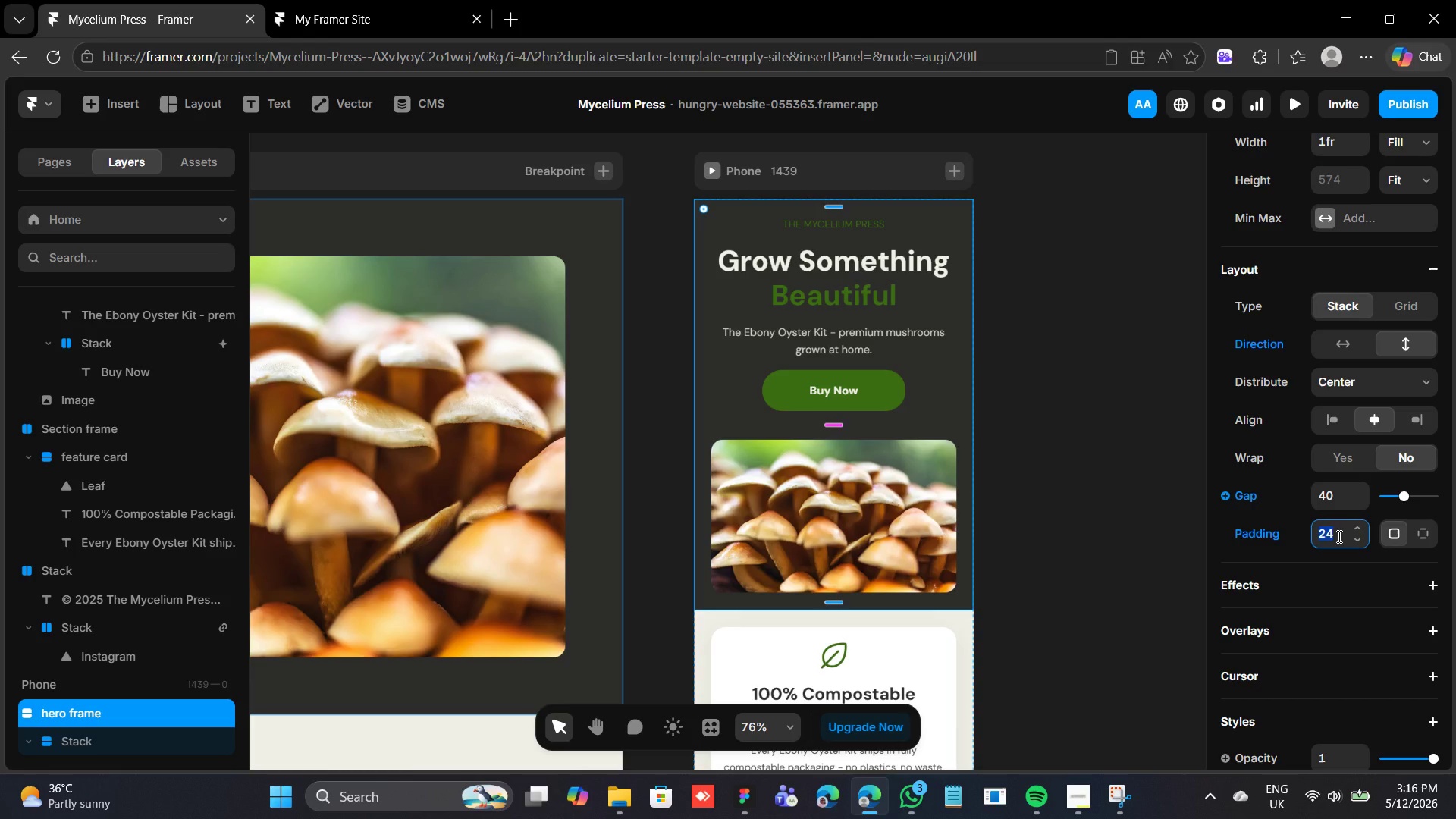 
type(40)
 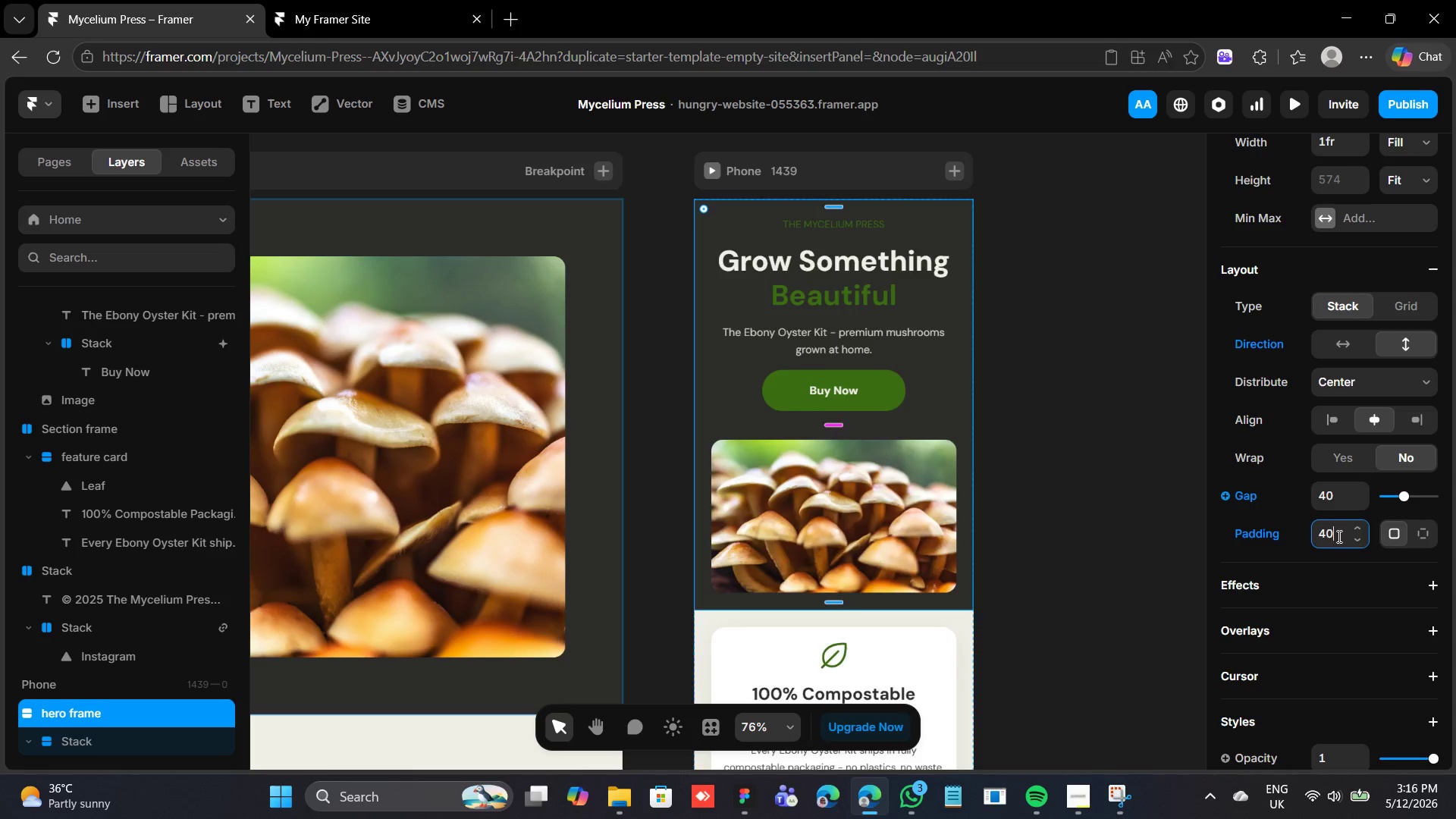 
key(Enter)
 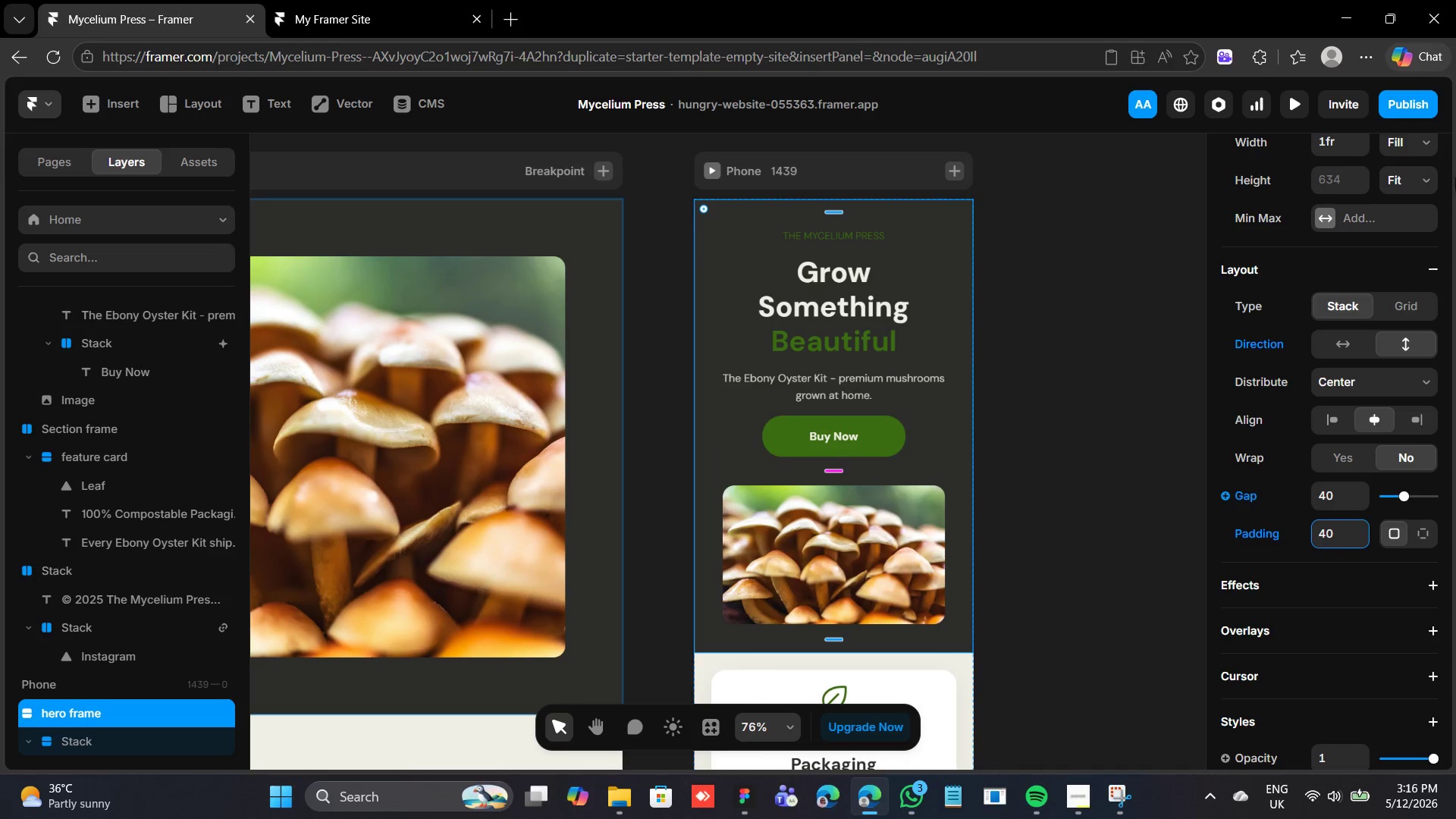 
left_click([1401, 96])
 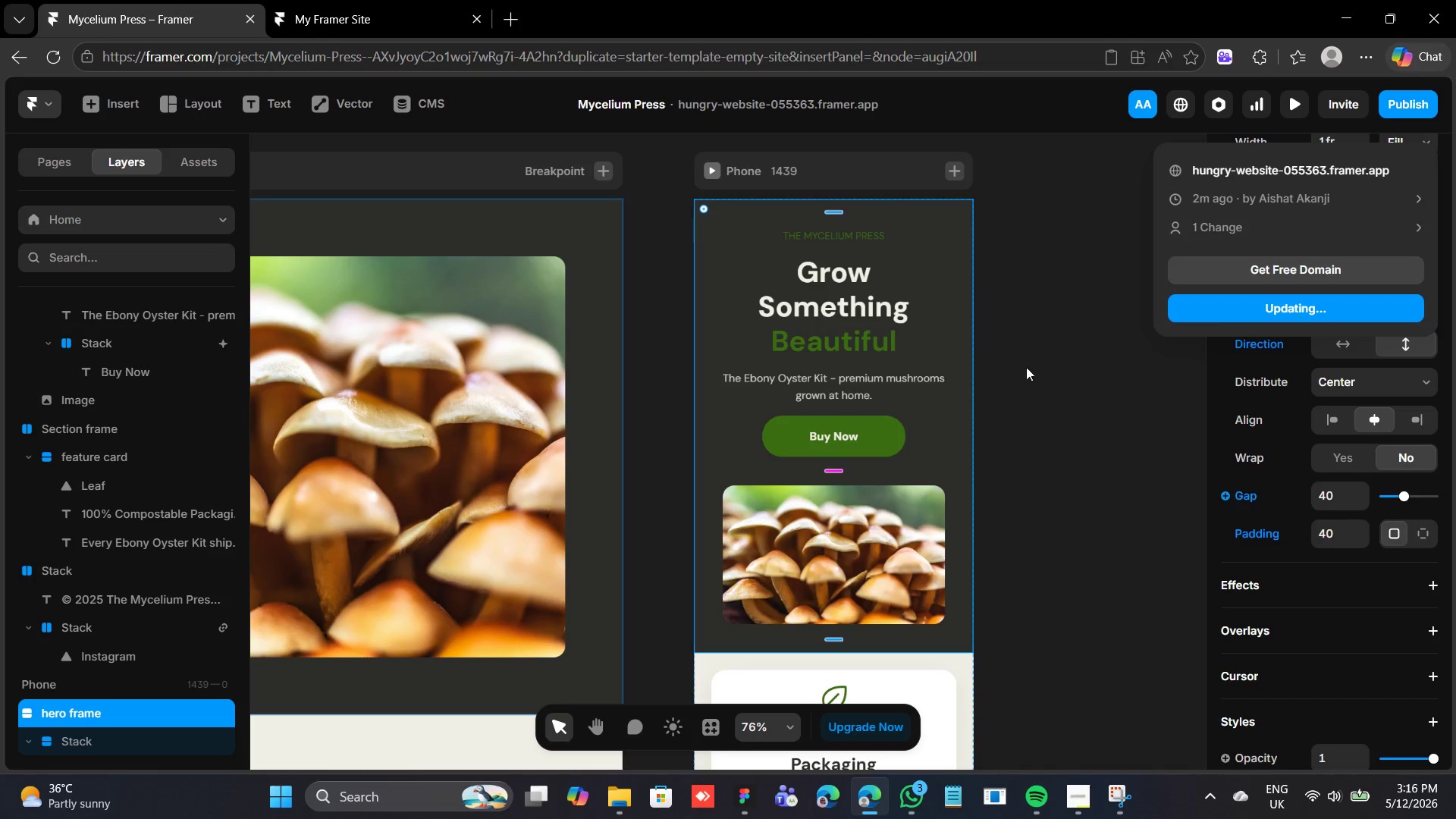 
left_click([1024, 339])
 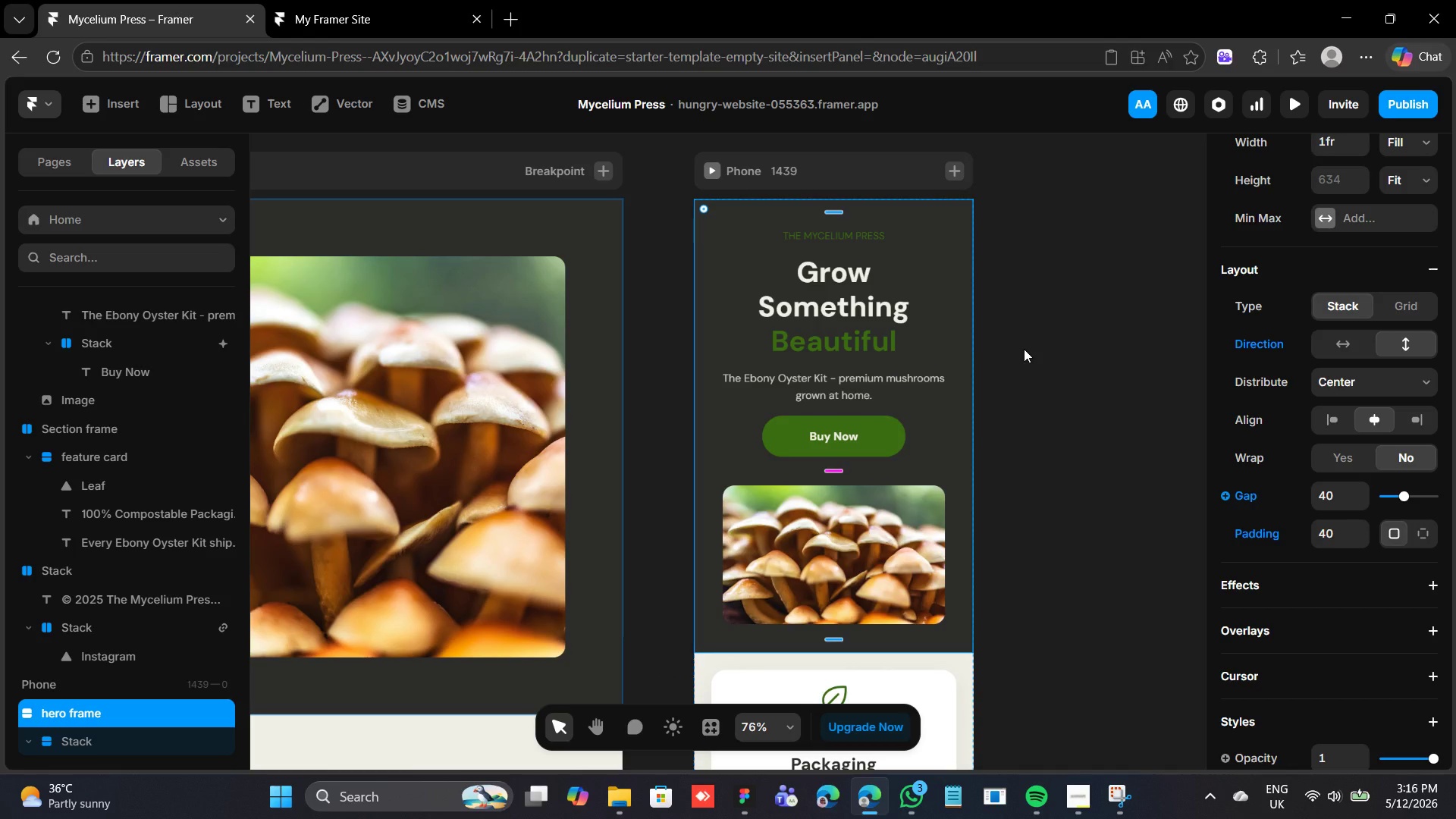 
wait(10.97)
 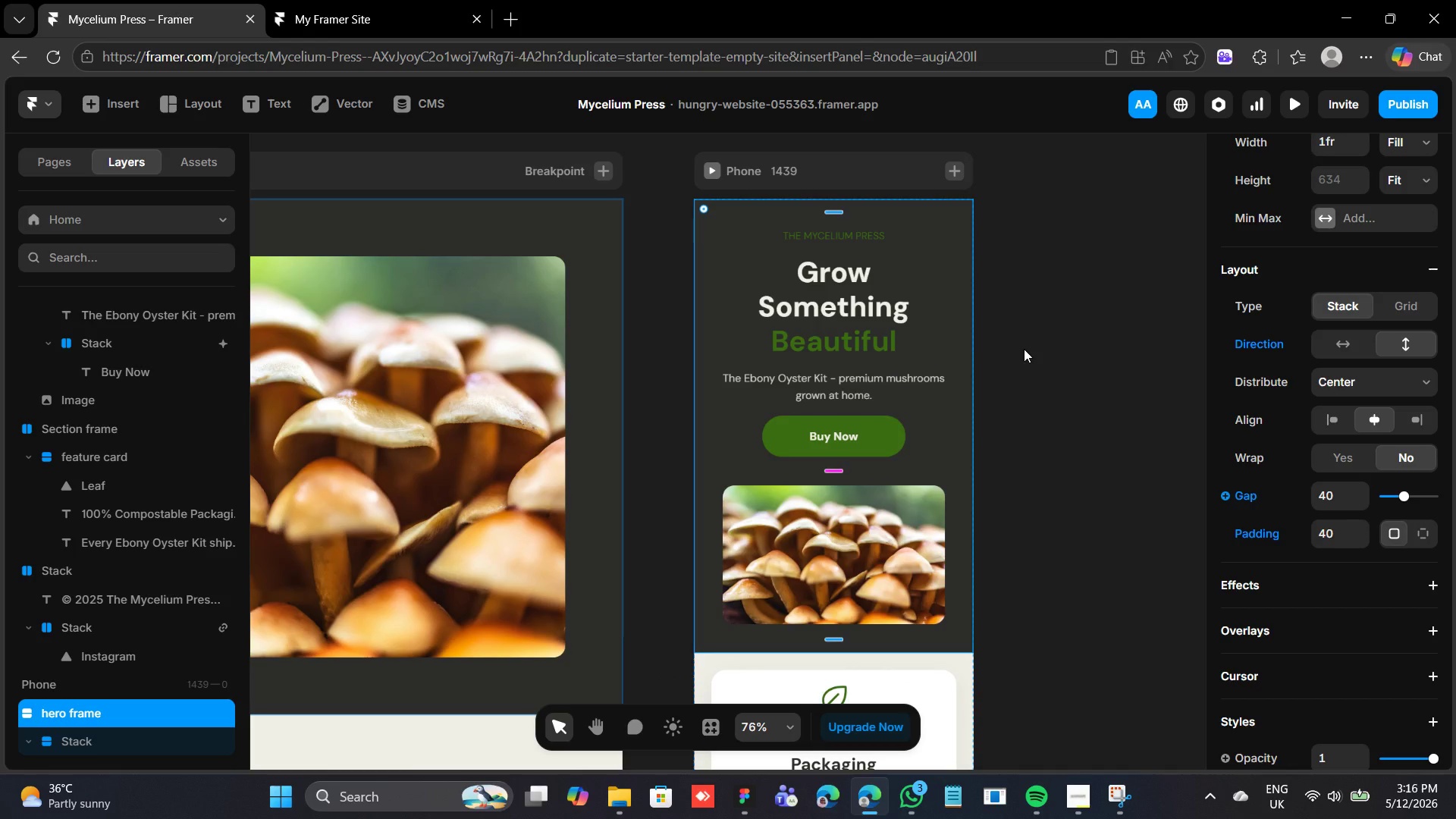 
scroll: coordinate [840, 315], scroll_direction: up, amount: 2.0
 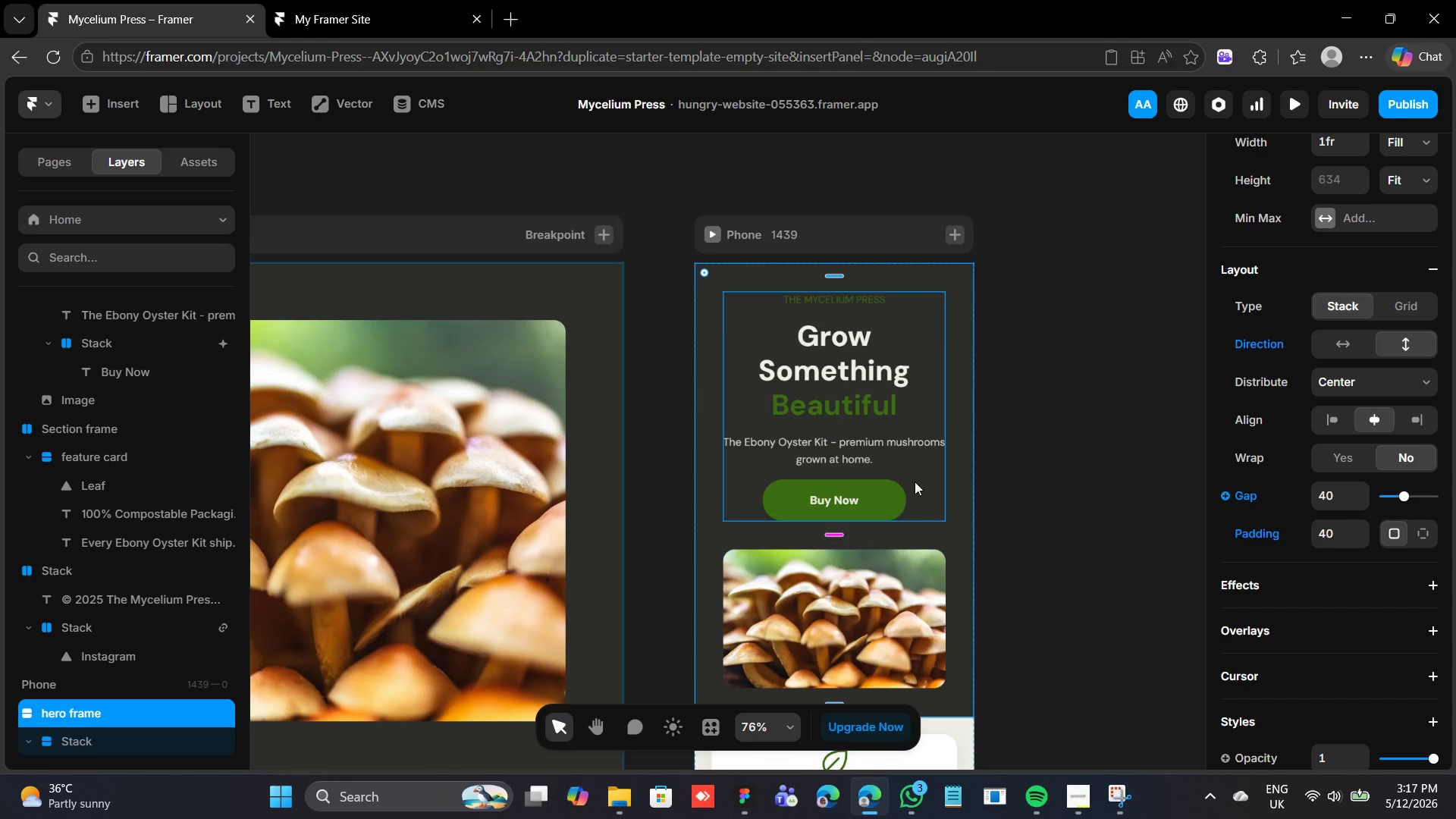 
left_click([962, 505])
 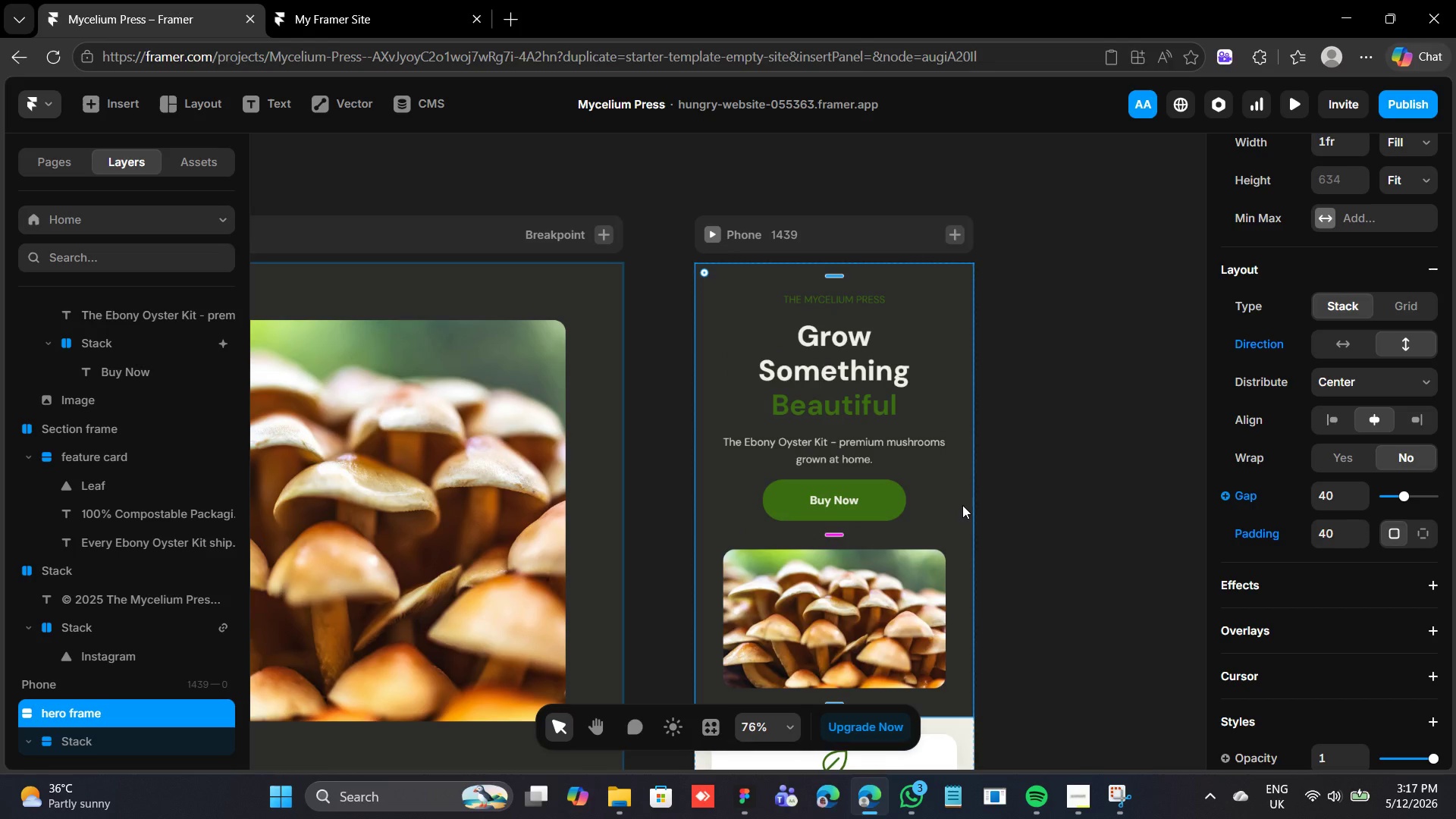 
key(Control+Z)
 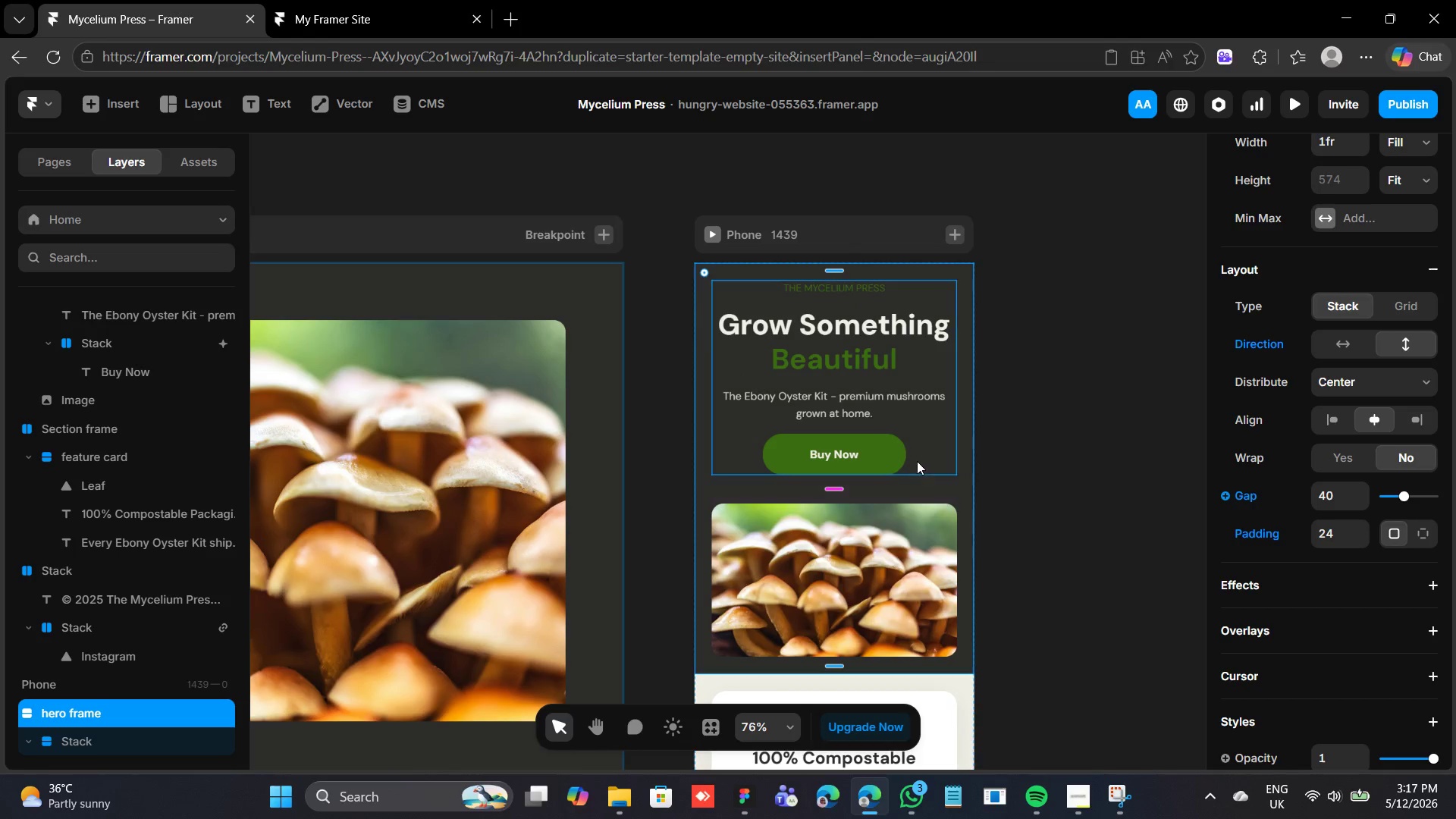 
left_click([930, 445])
 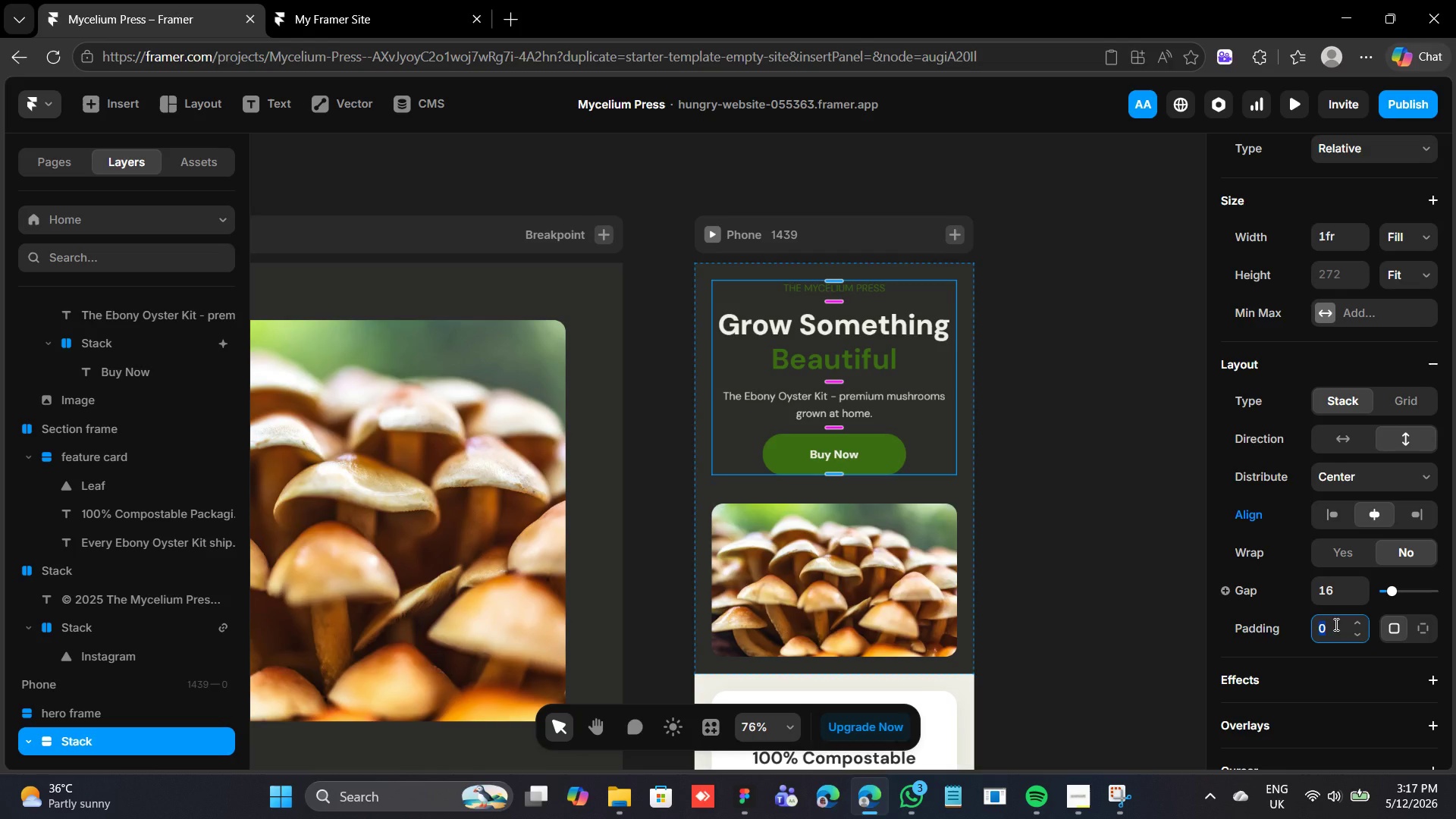 
type(32)
 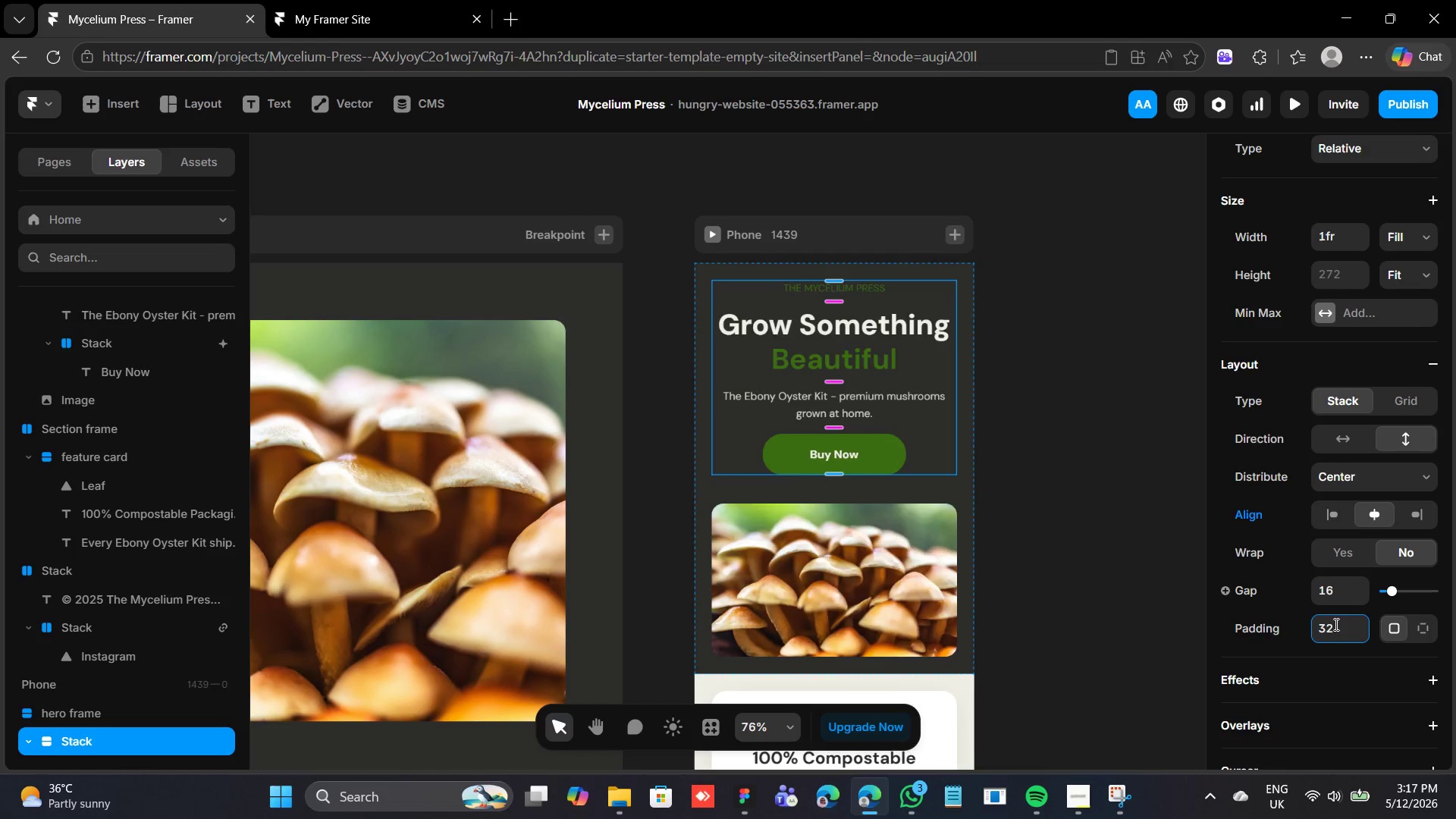 
key(Enter)
 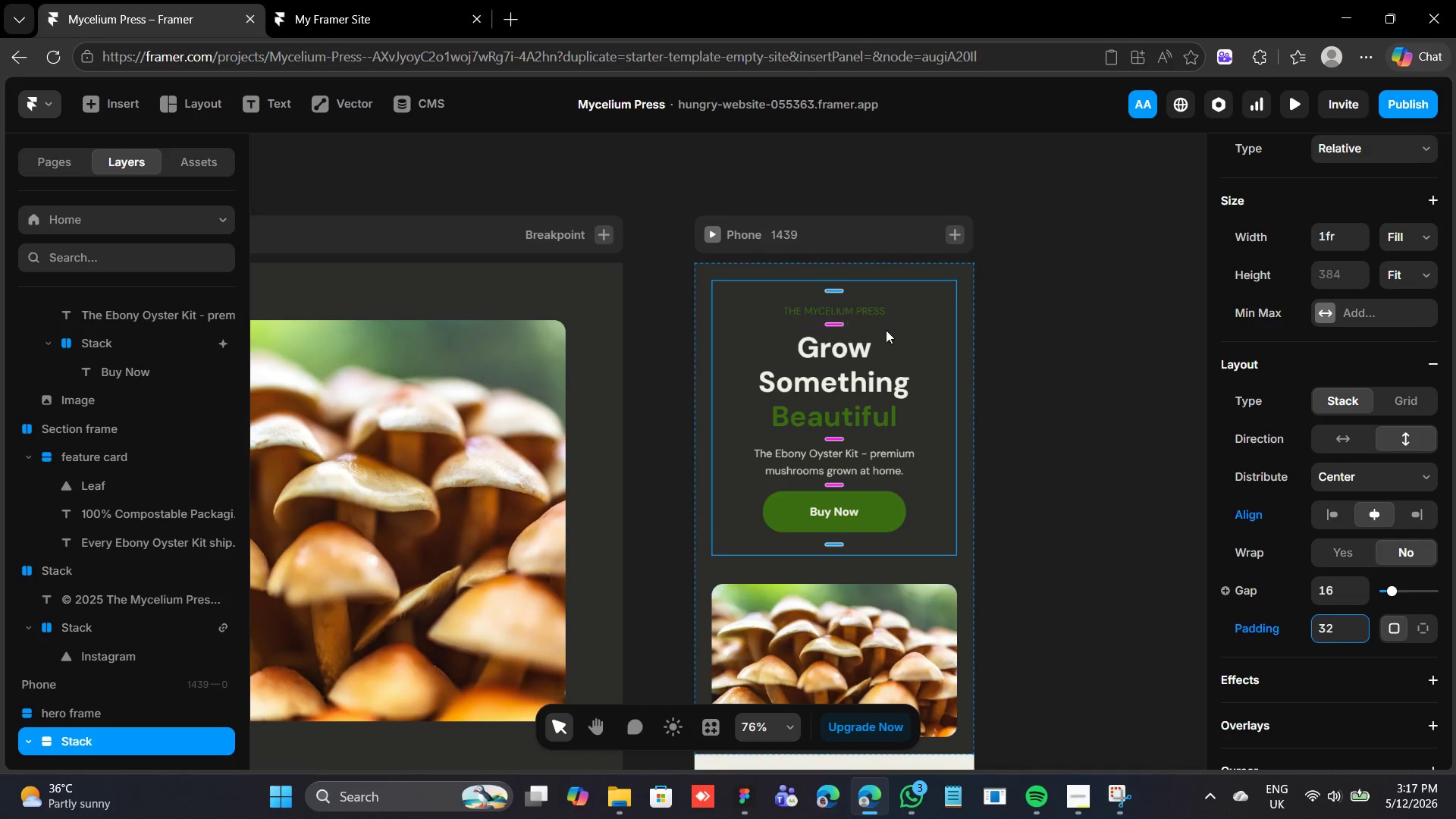 
left_click_drag(start_coordinate=[839, 292], to_coordinate=[840, 300])
 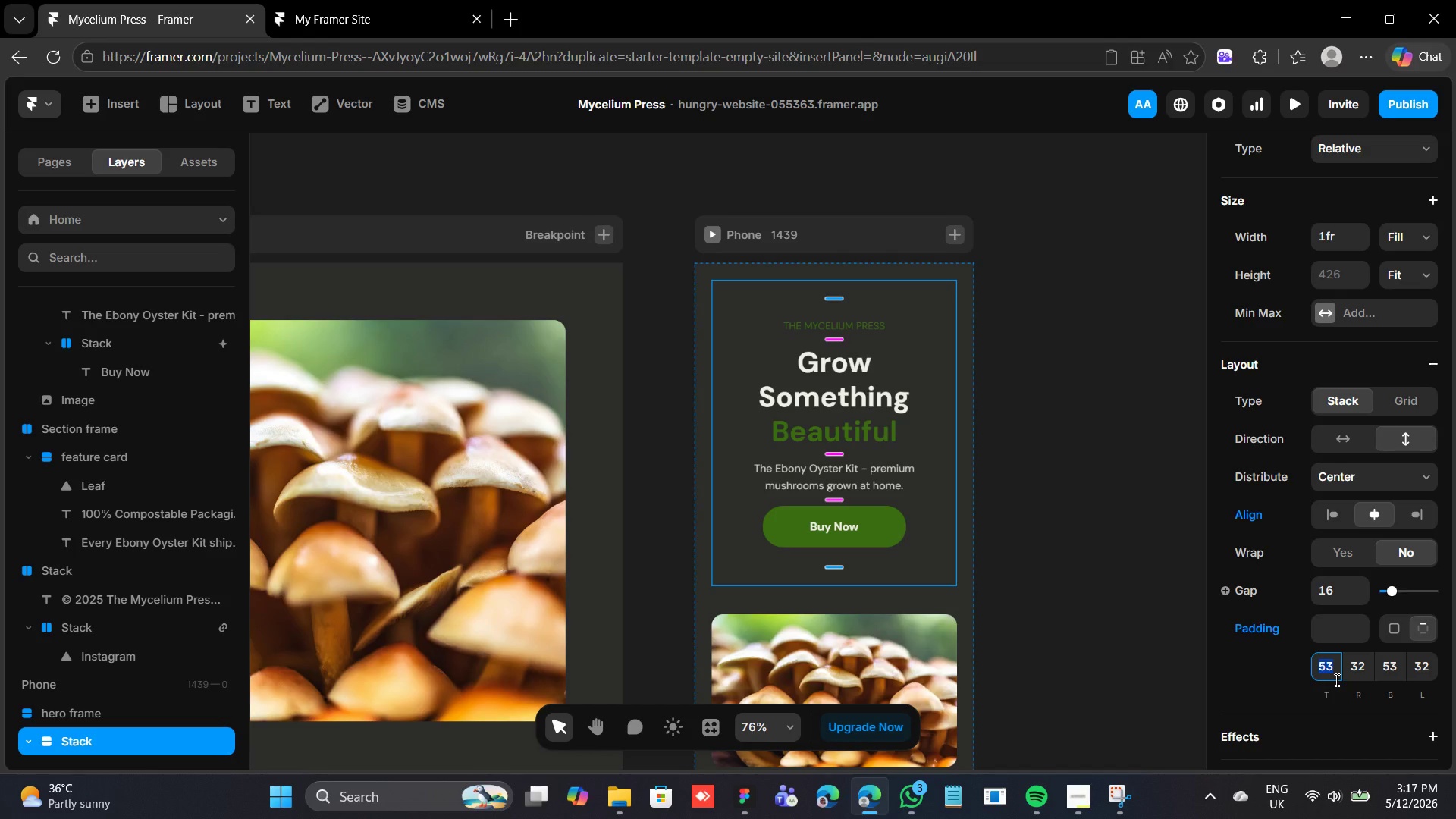 
type(40)
 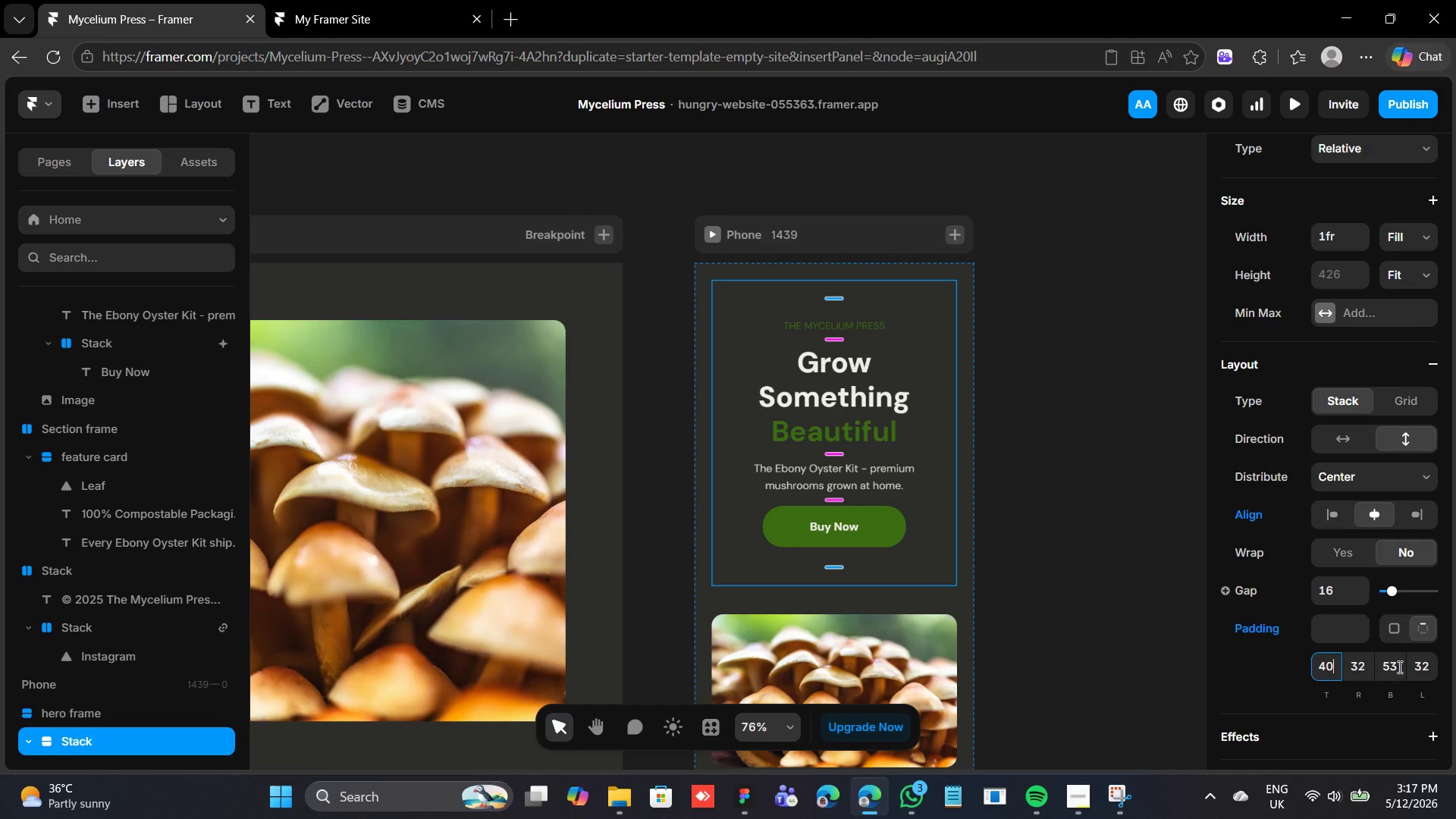 
left_click([1396, 665])
 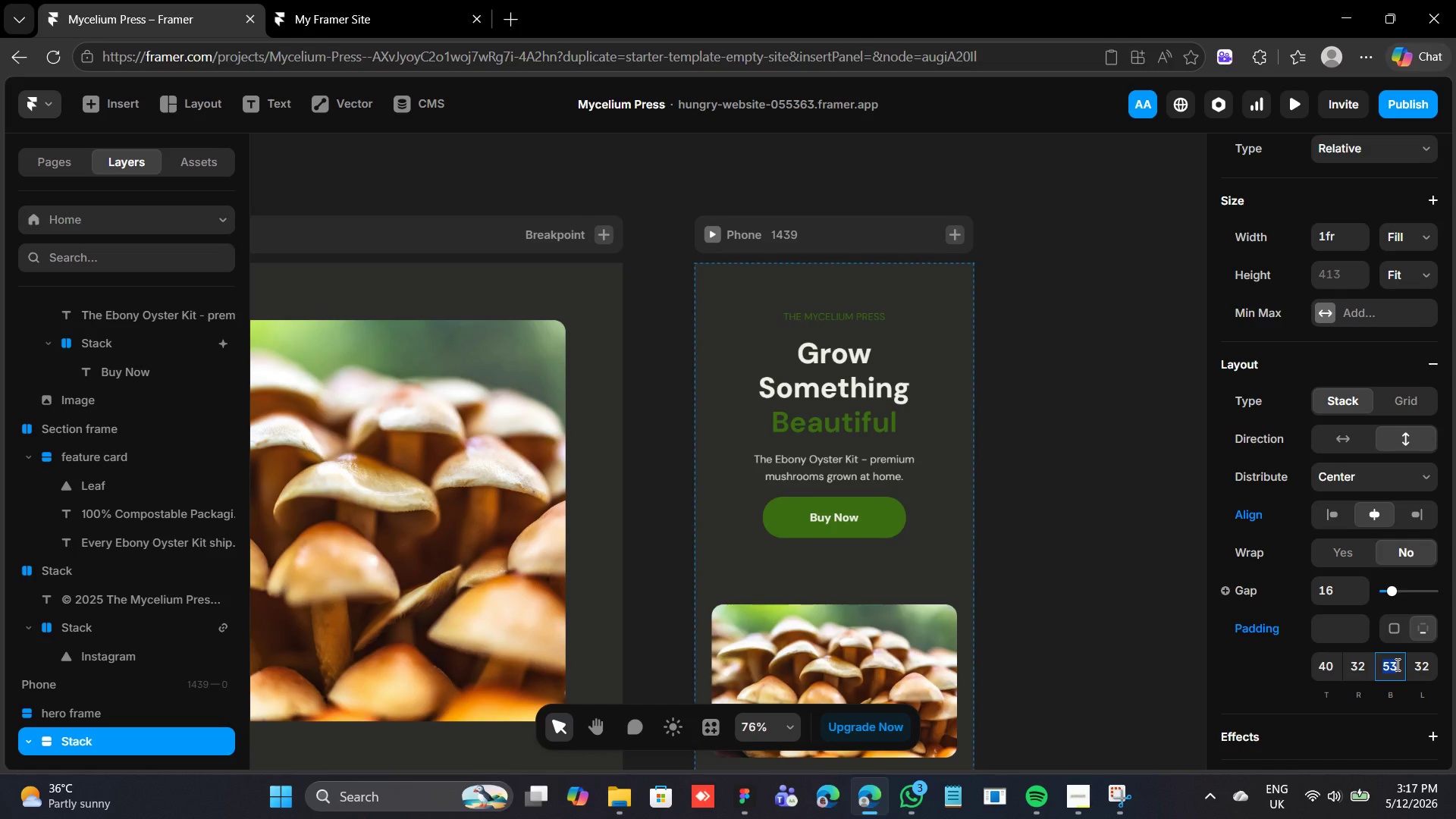 
type(40)
 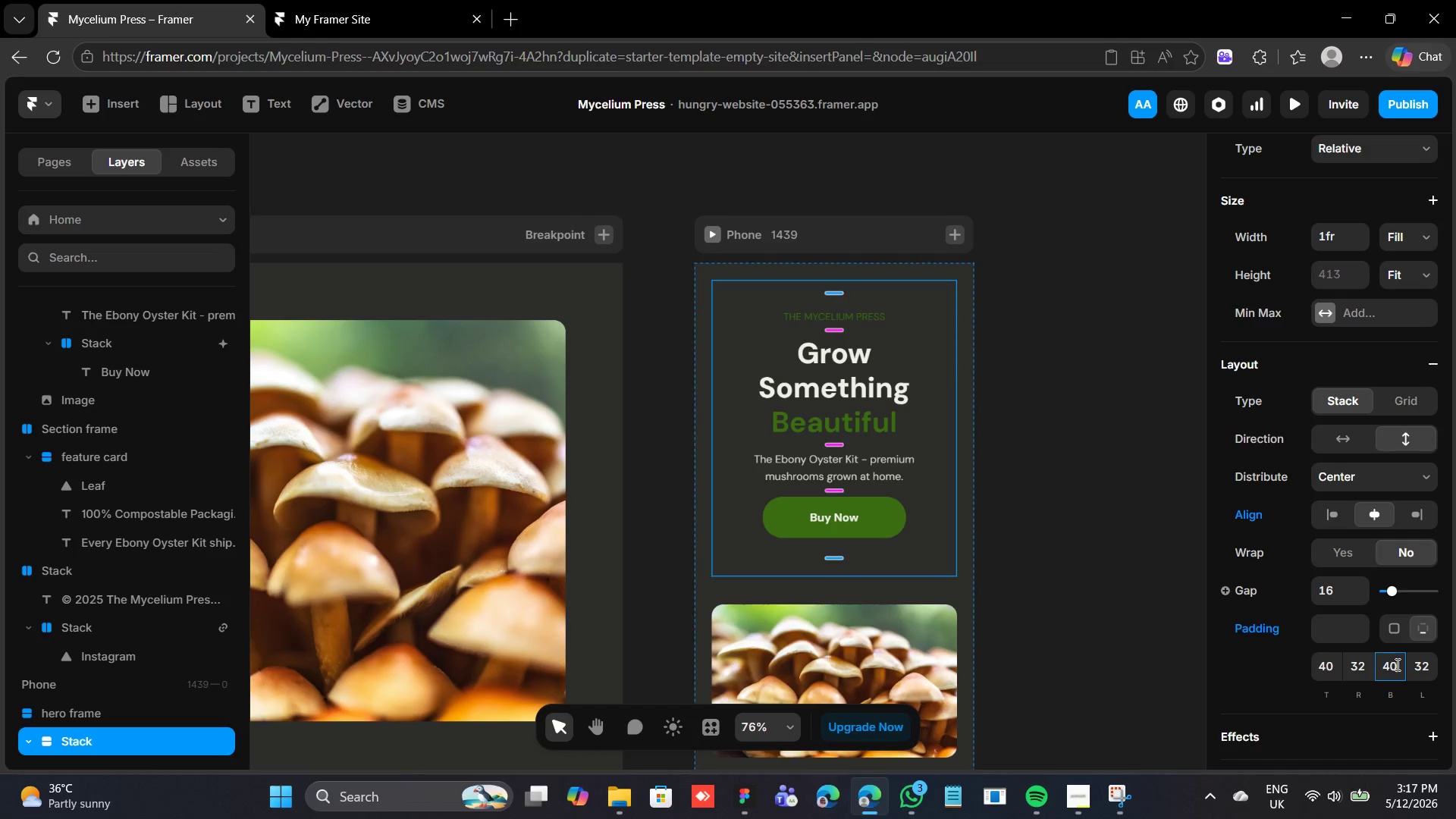 
key(Enter)
 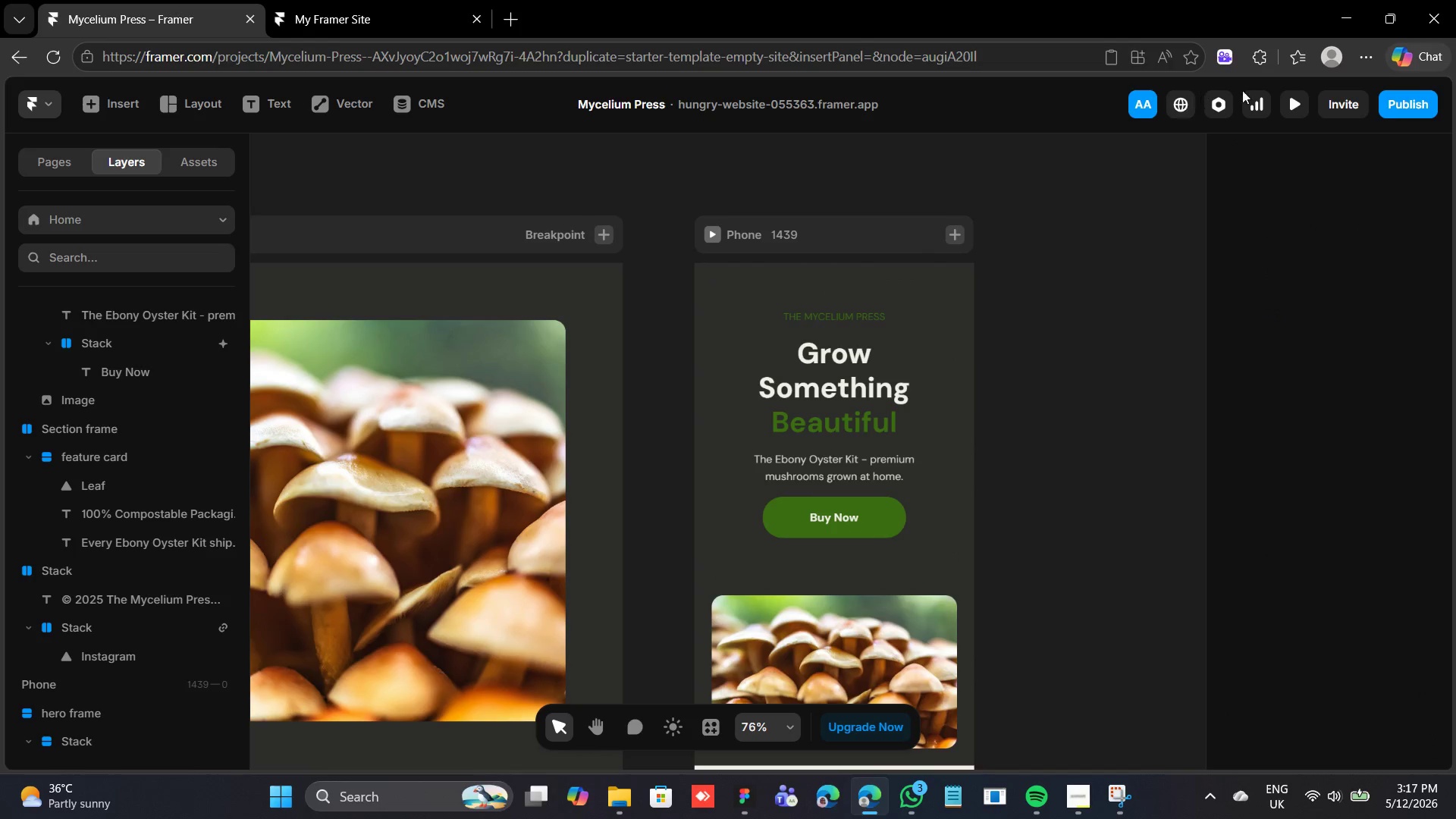 
left_click([1402, 105])
 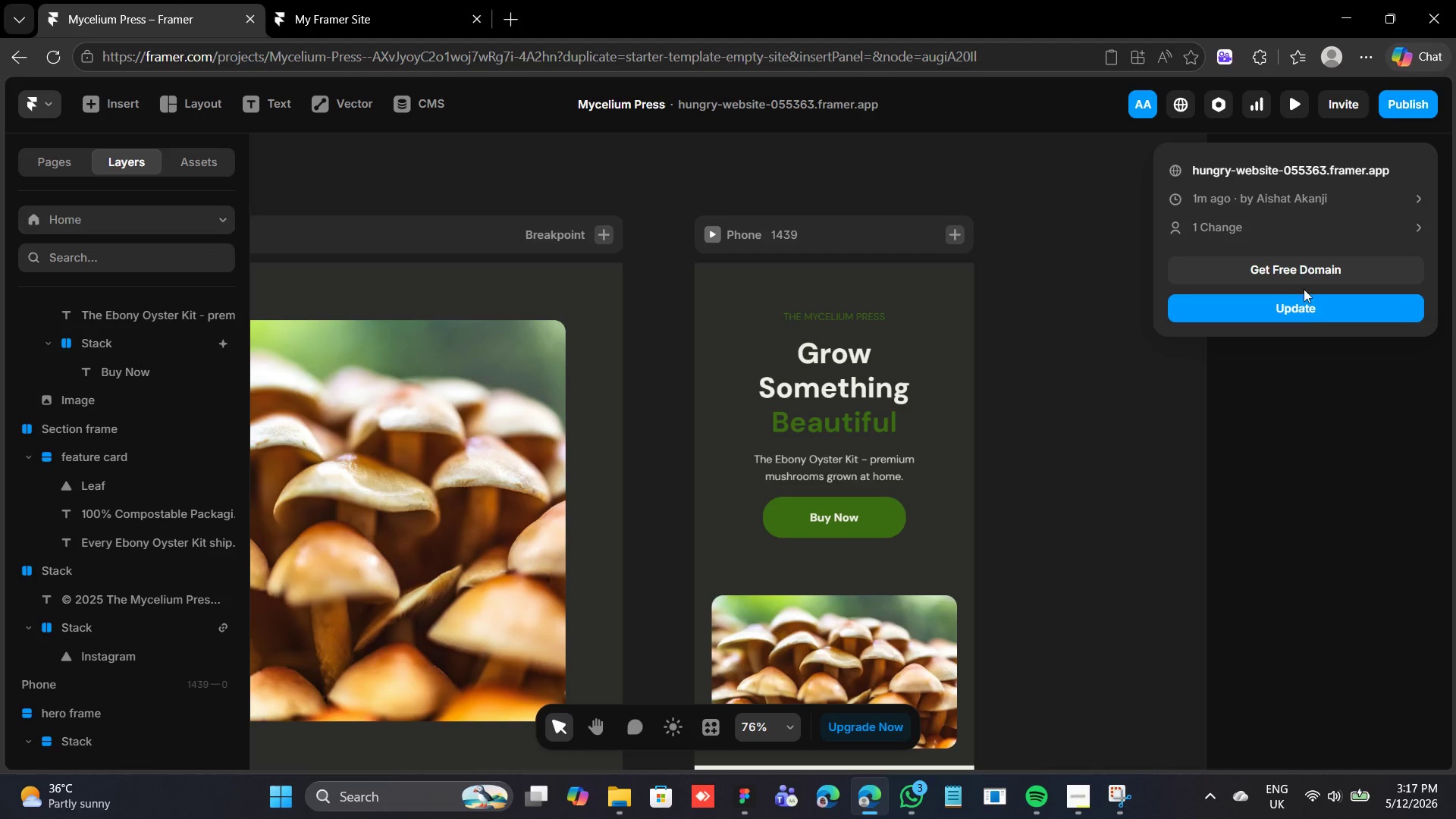 
left_click([1301, 305])
 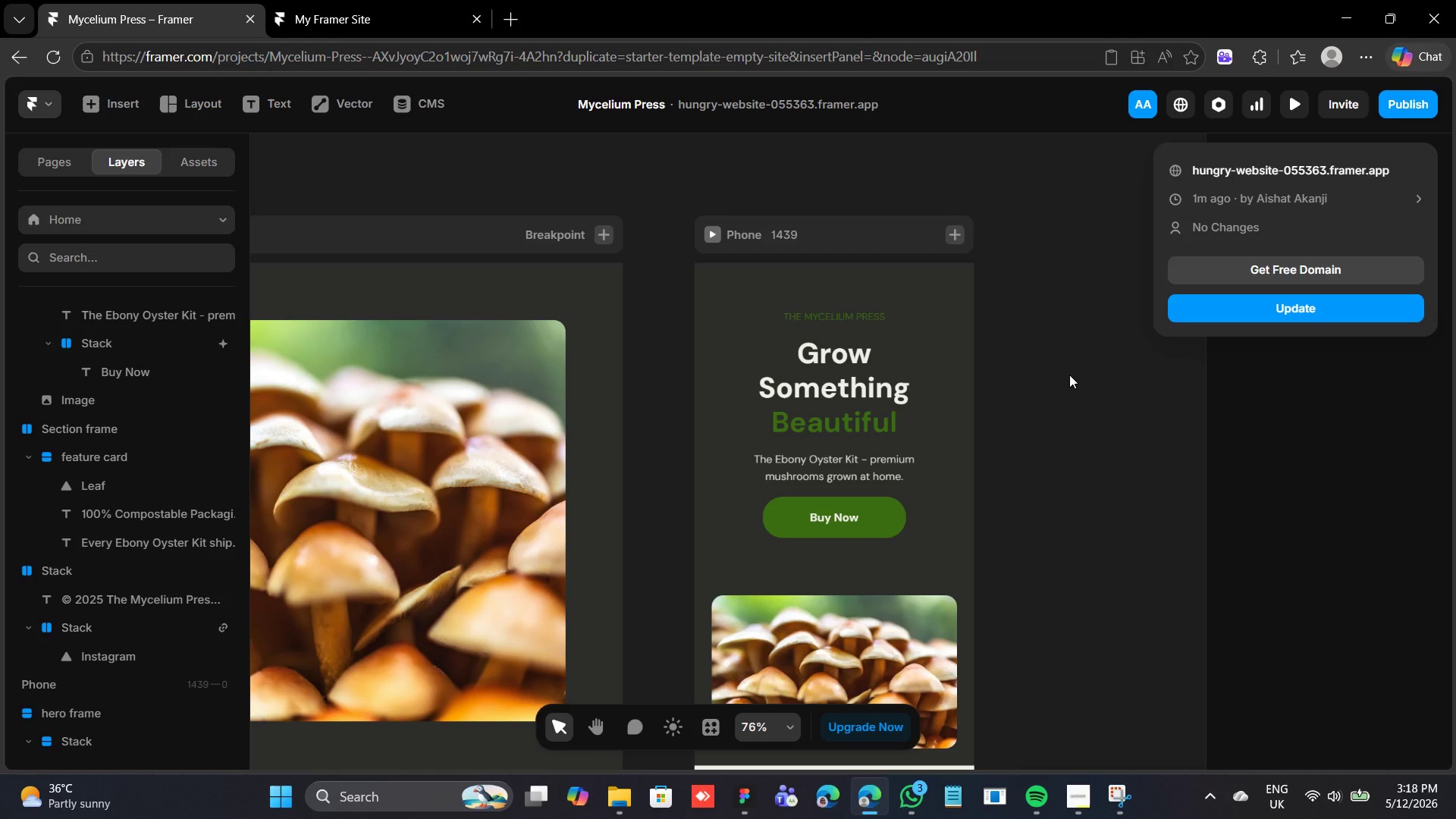 
wait(34.67)
 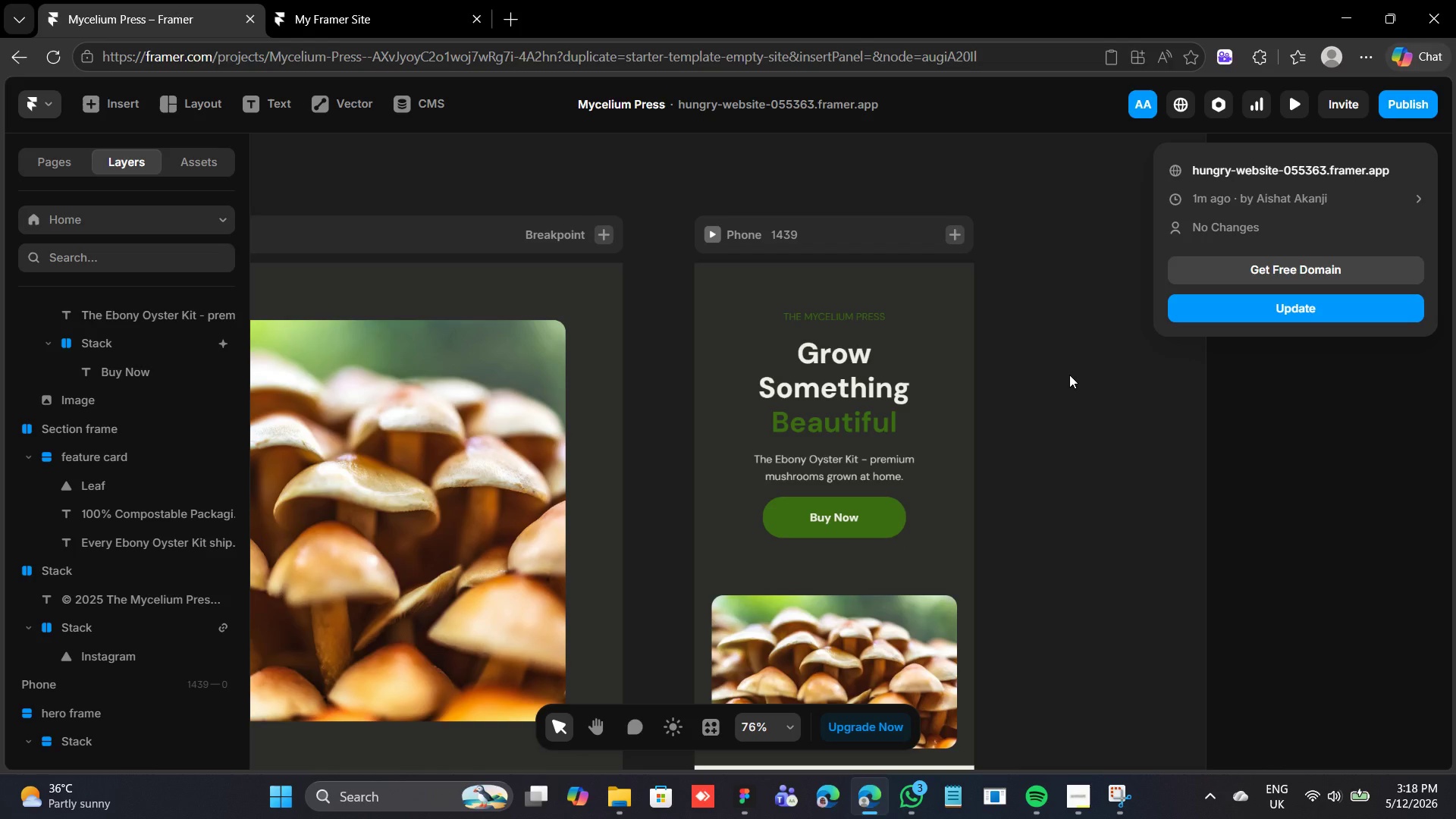 
left_click([1112, 287])
 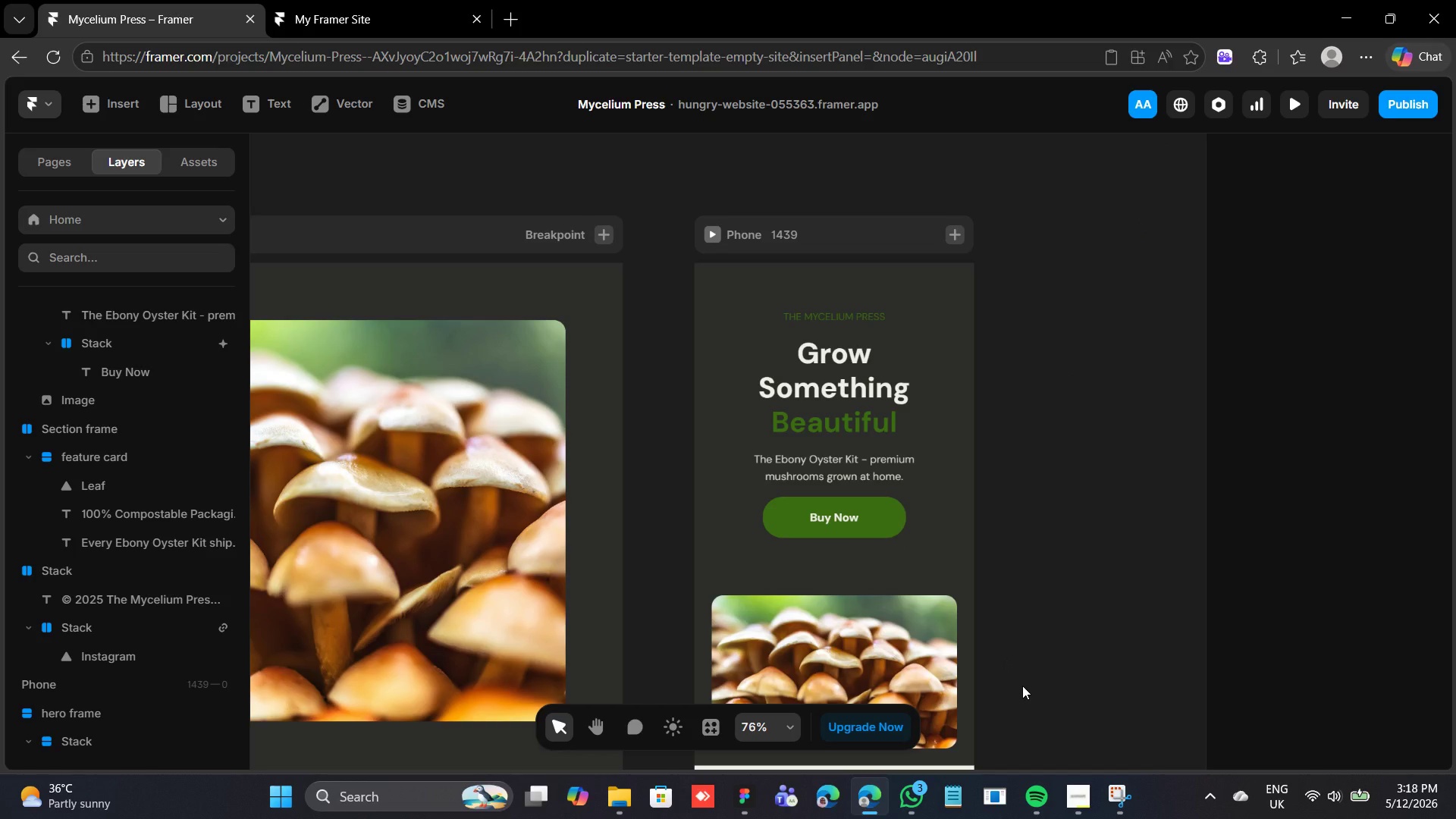 
wait(18.38)
 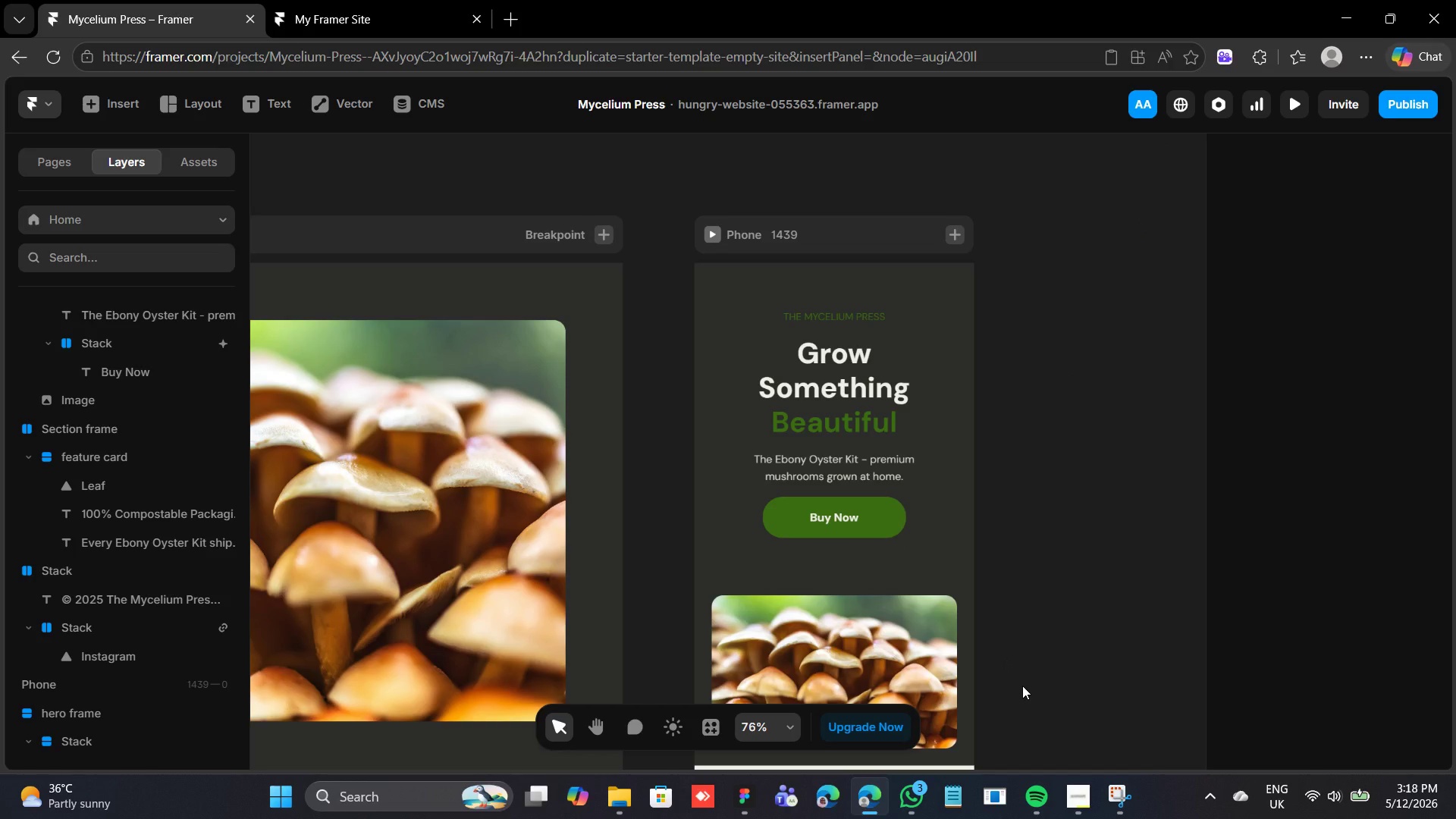 
mouse_move([922, 783])
 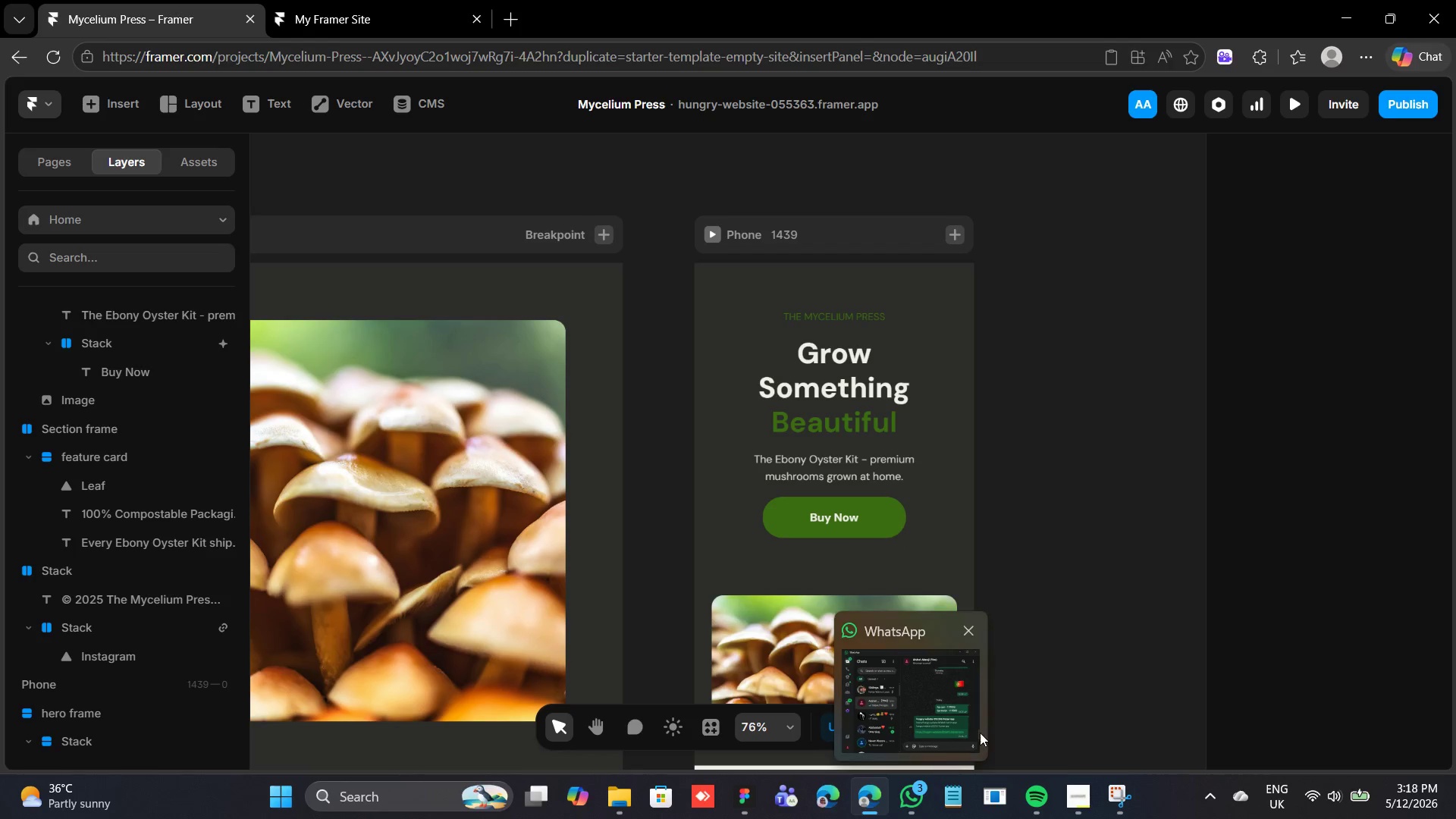 
wait(6.1)
 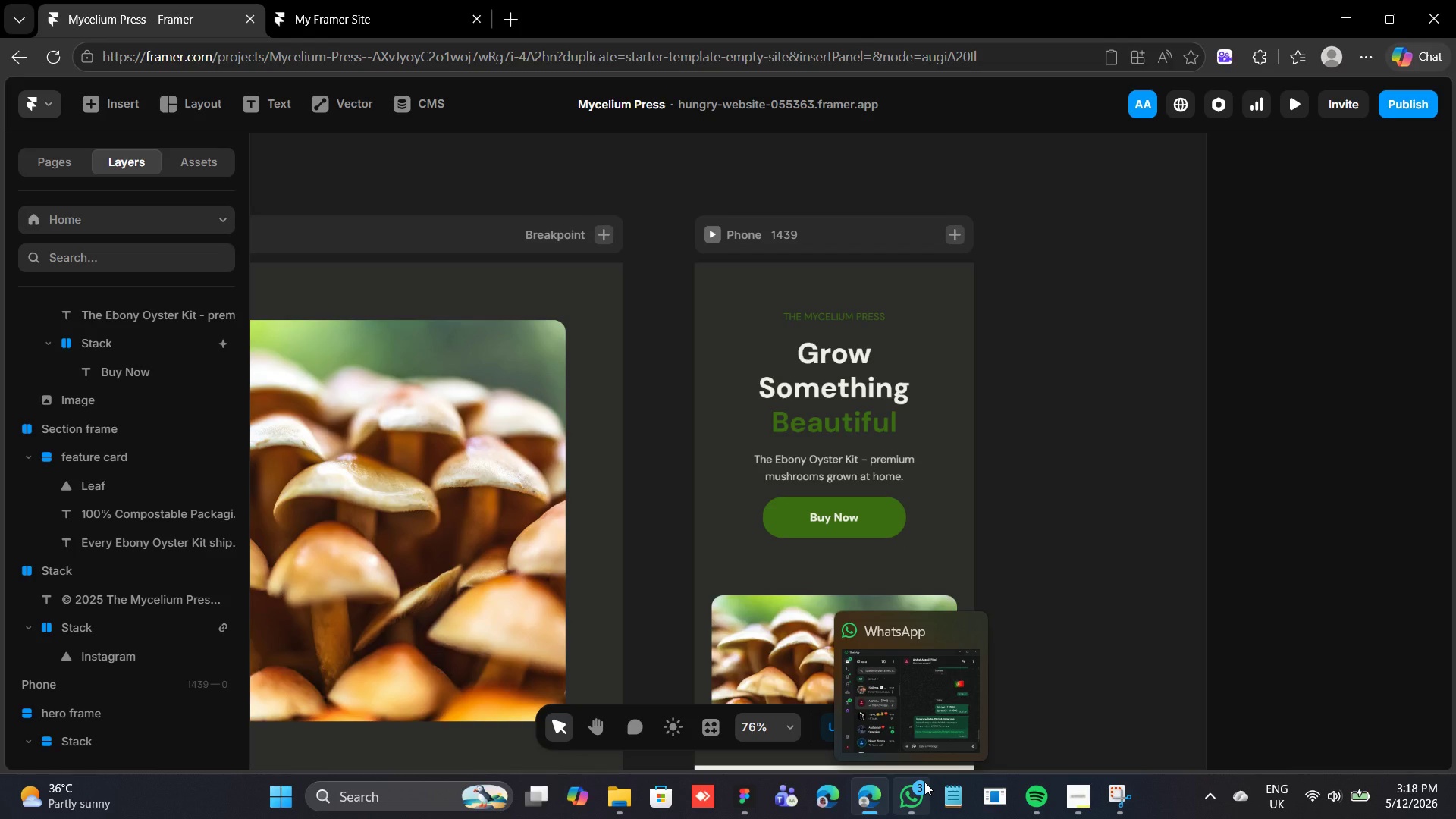 
left_click([903, 805])
 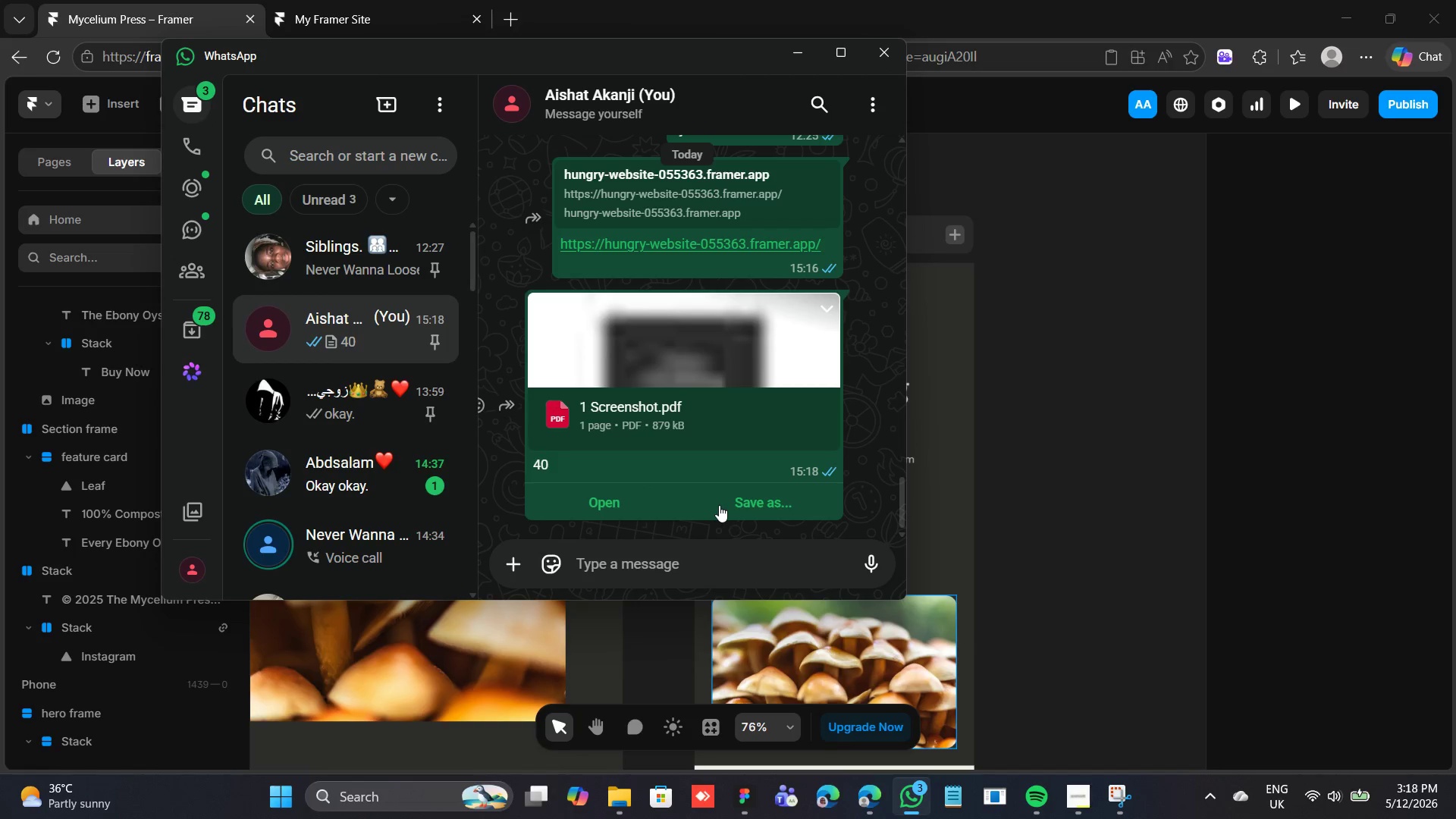 
left_click([753, 504])
 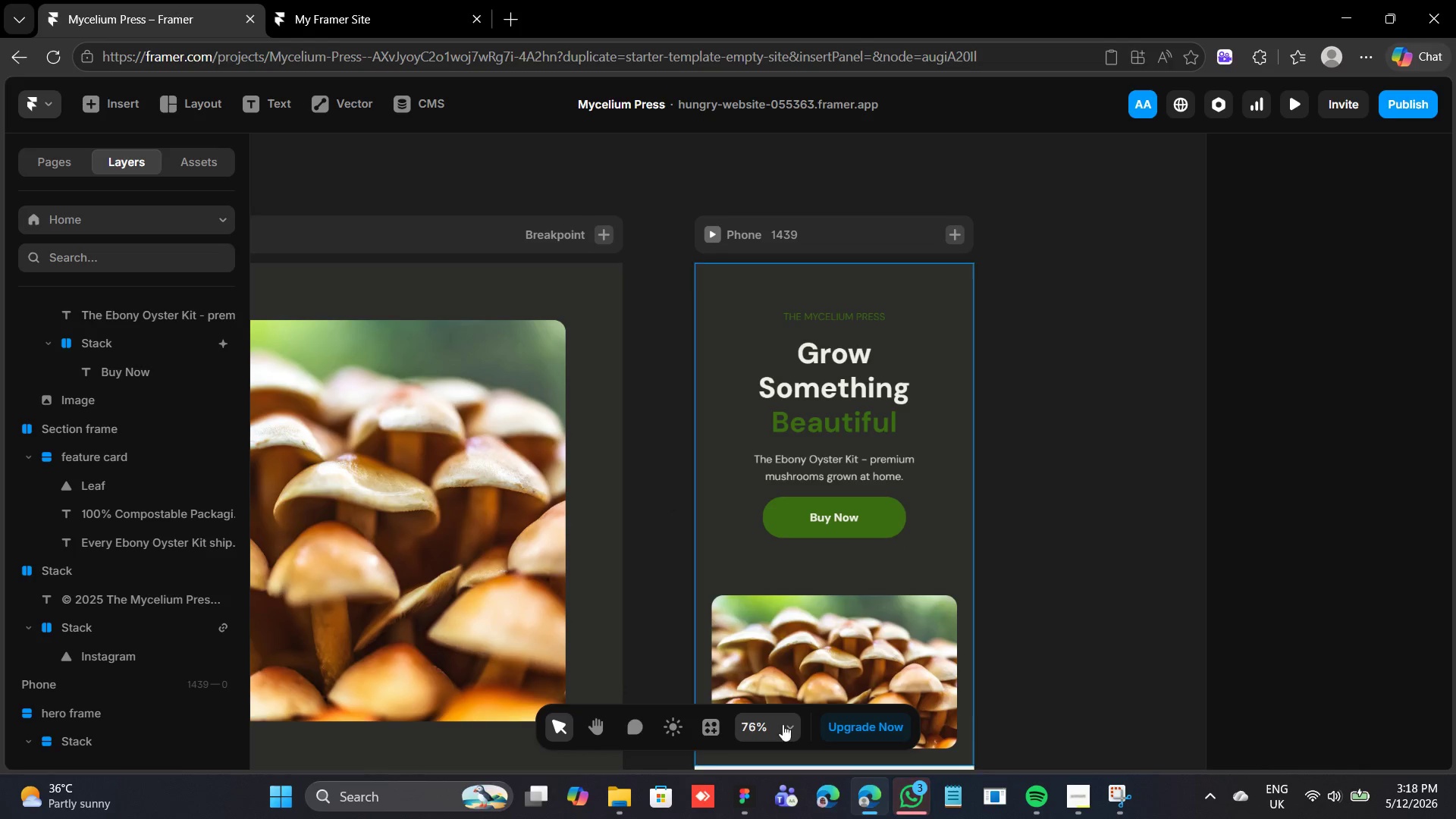 
left_click([903, 798])
 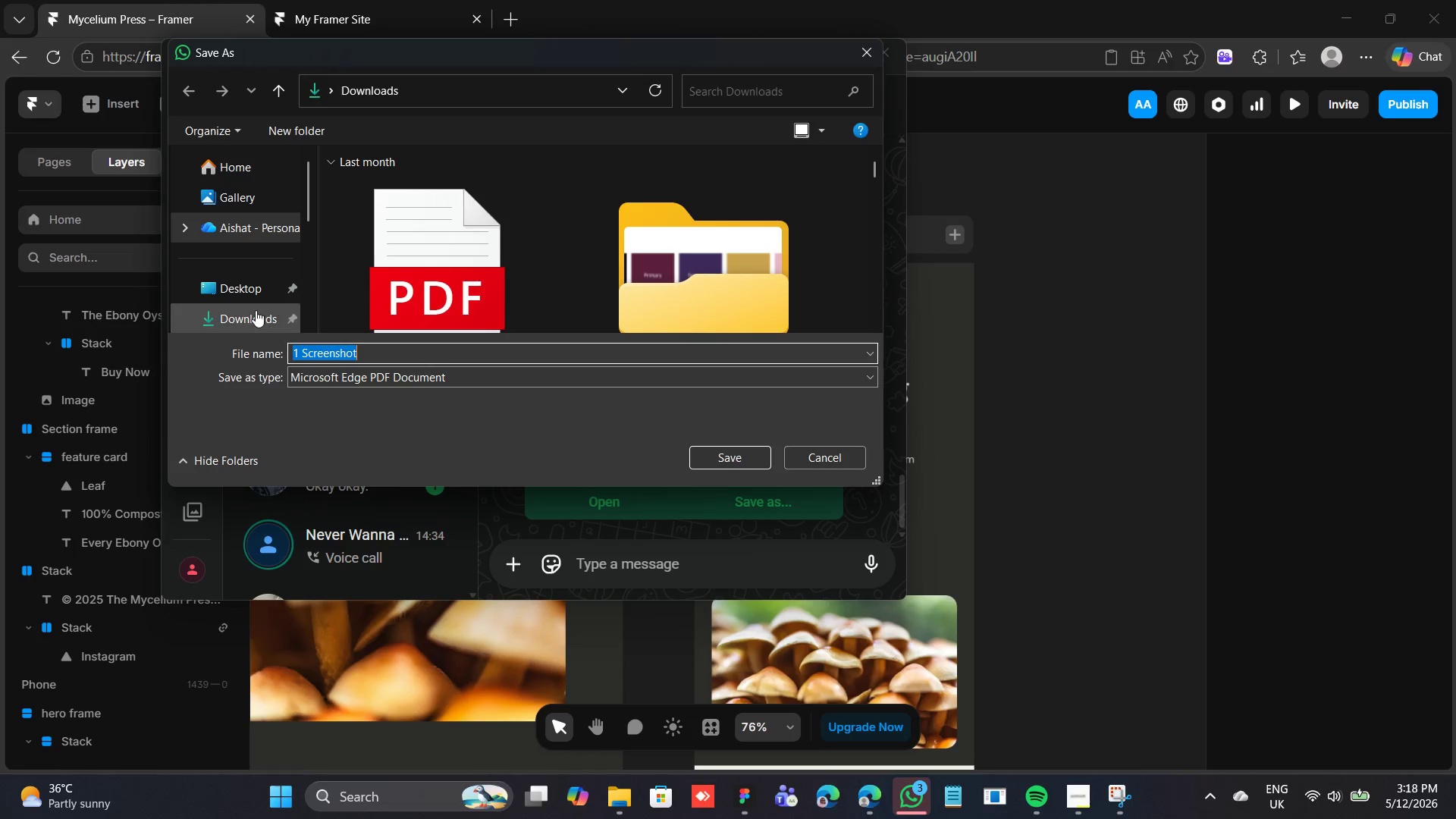 
left_click([252, 320])
 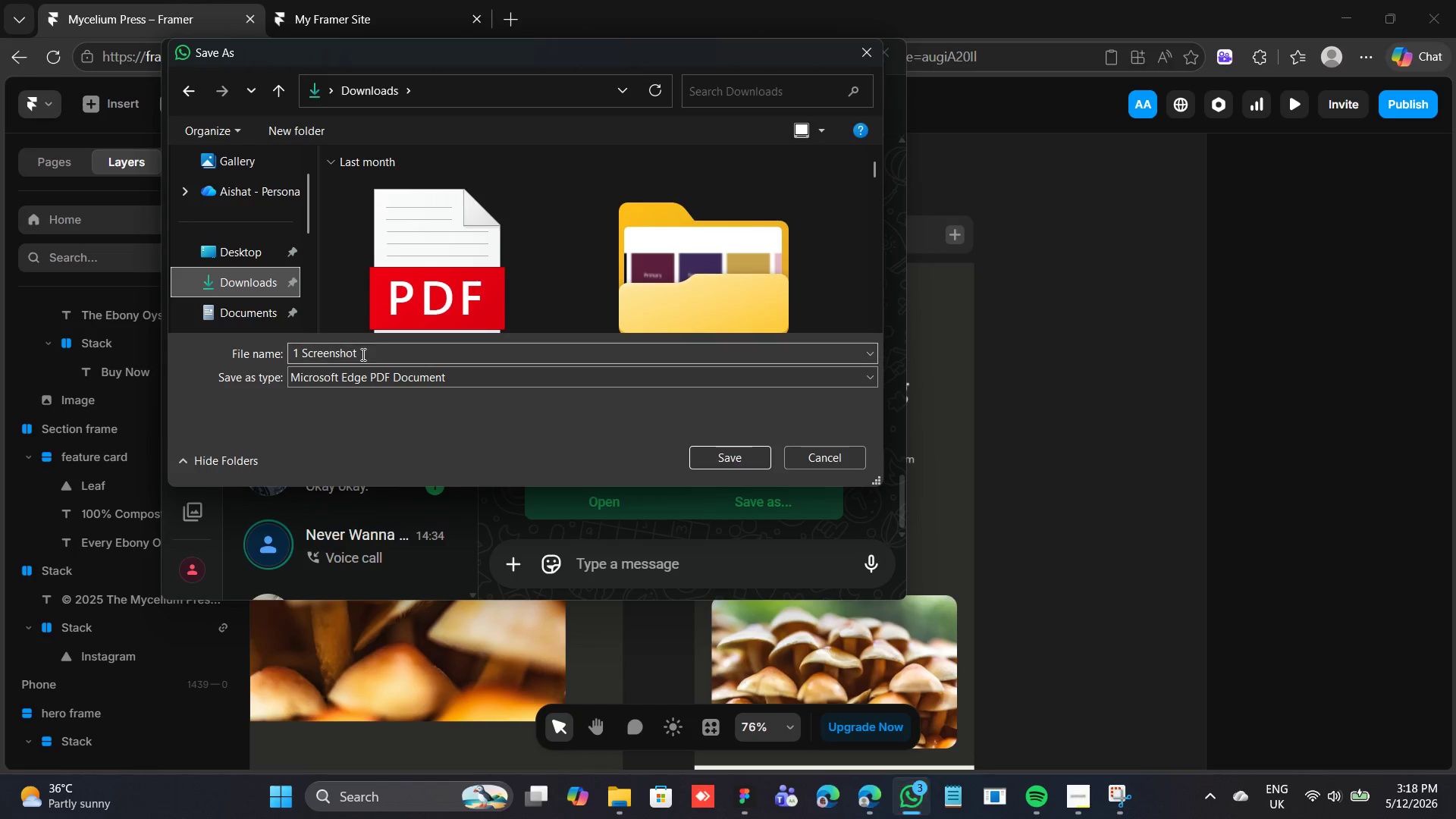 
left_click([364, 355])
 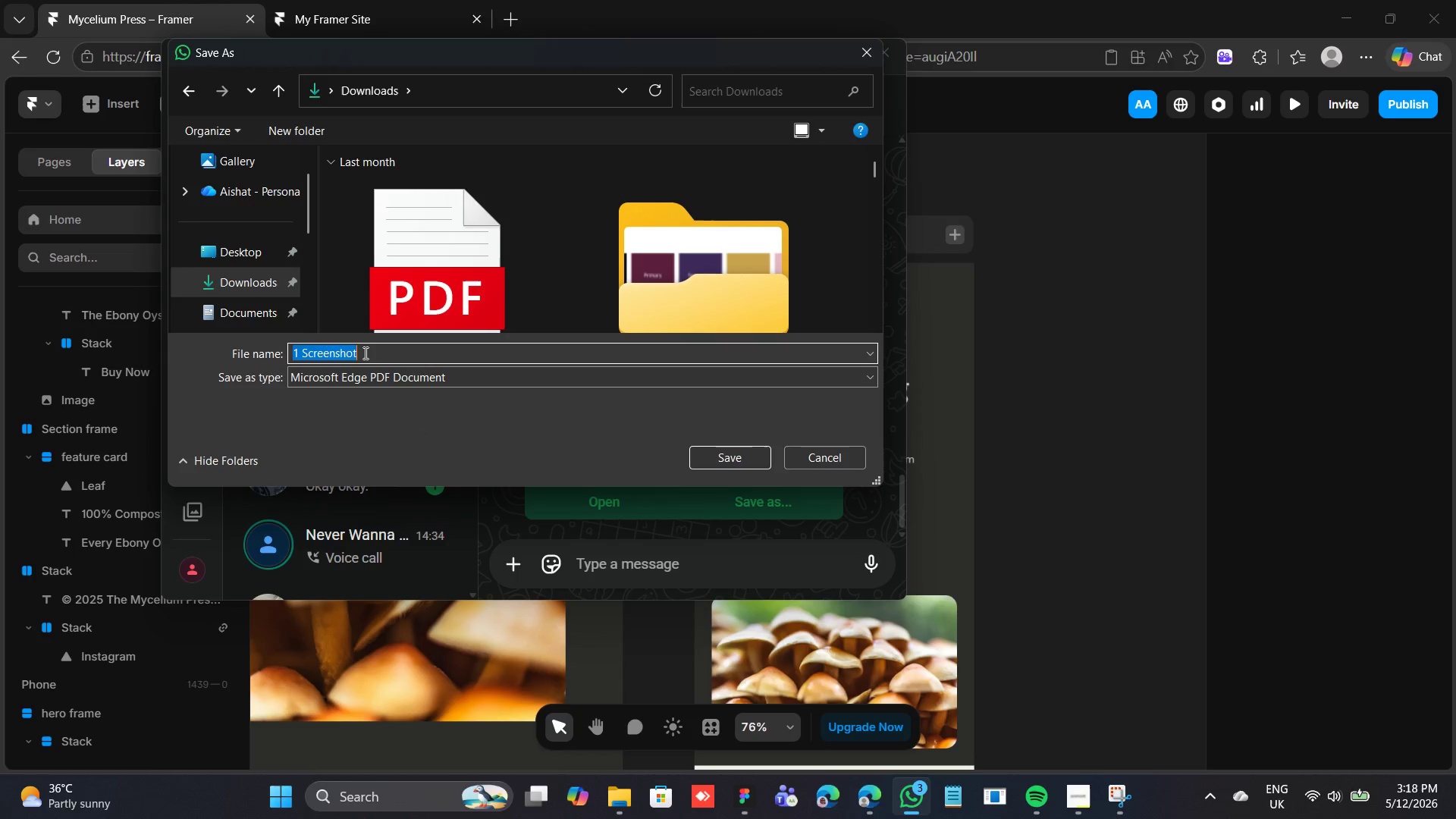 
left_click([364, 353])
 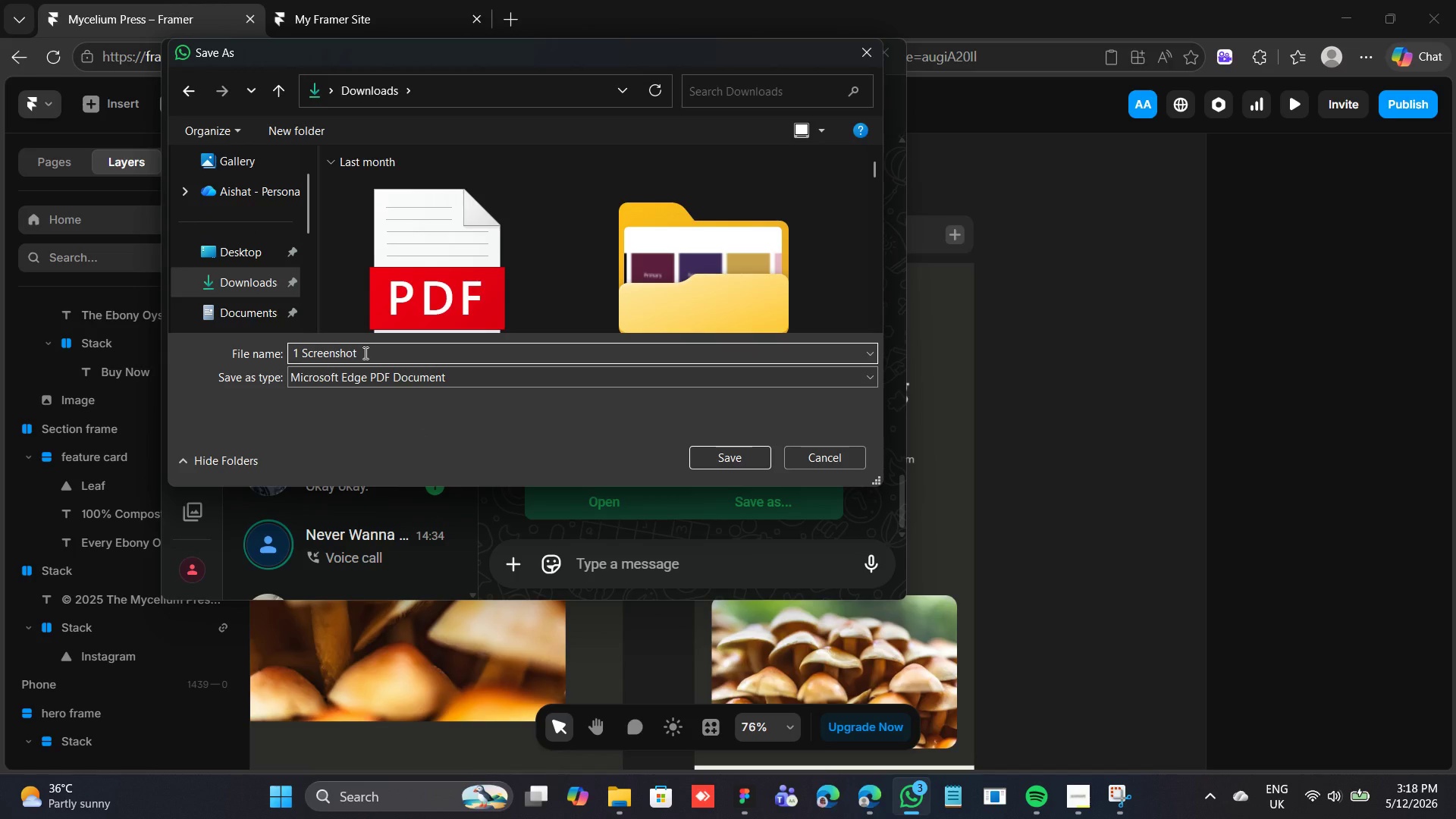 
type( mobile)
 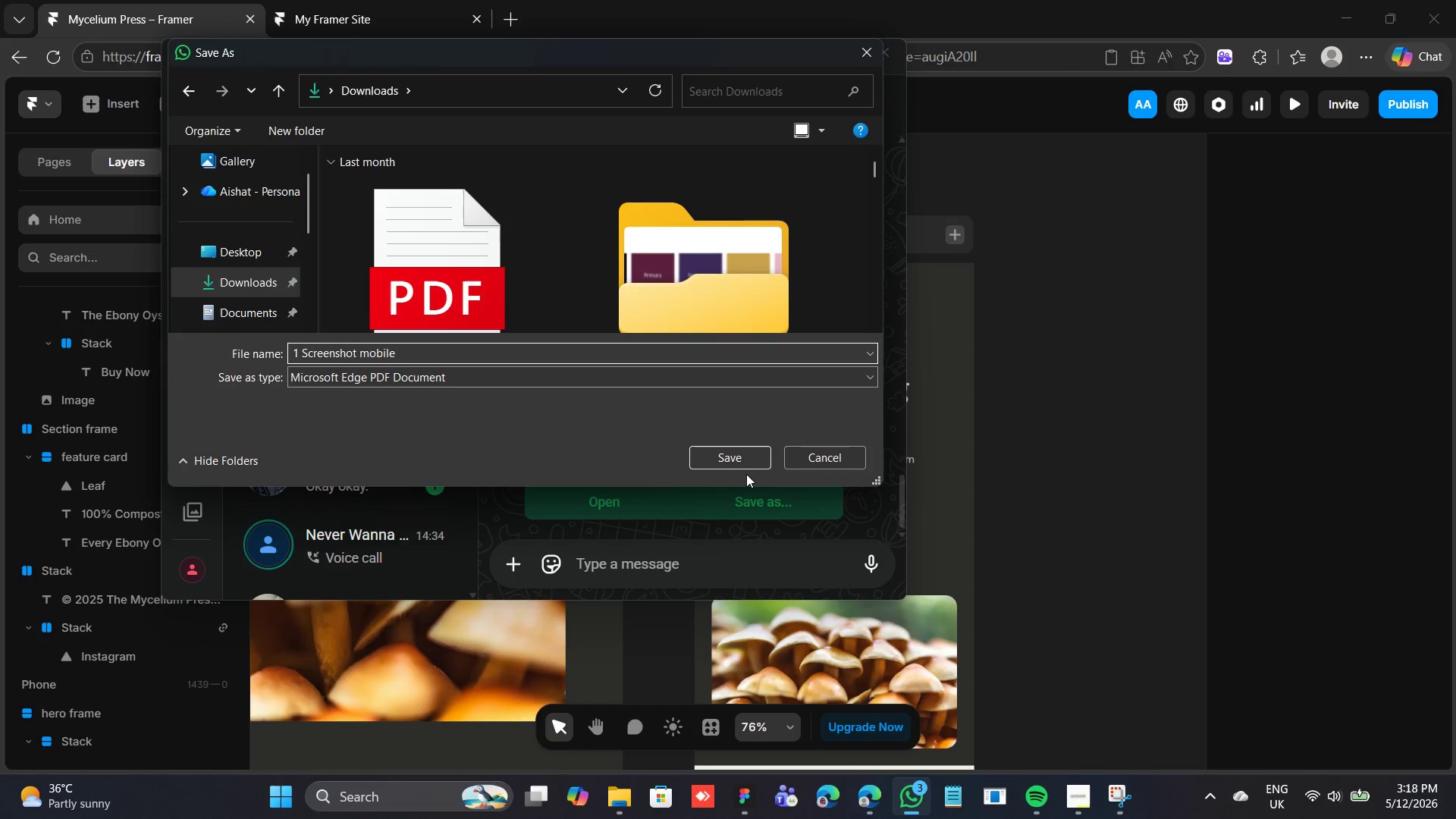 
left_click([744, 462])
 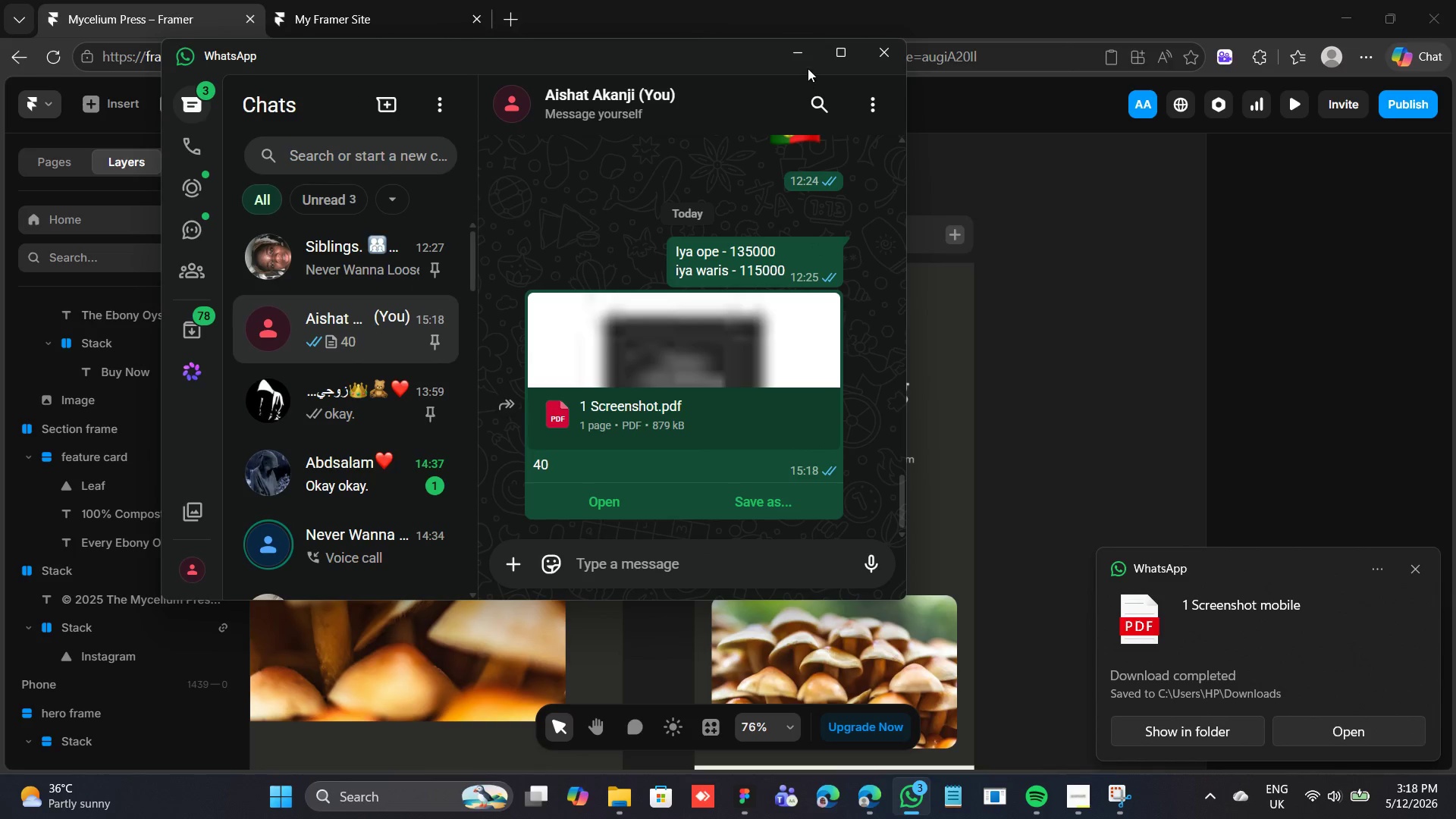 
left_click([805, 49])
 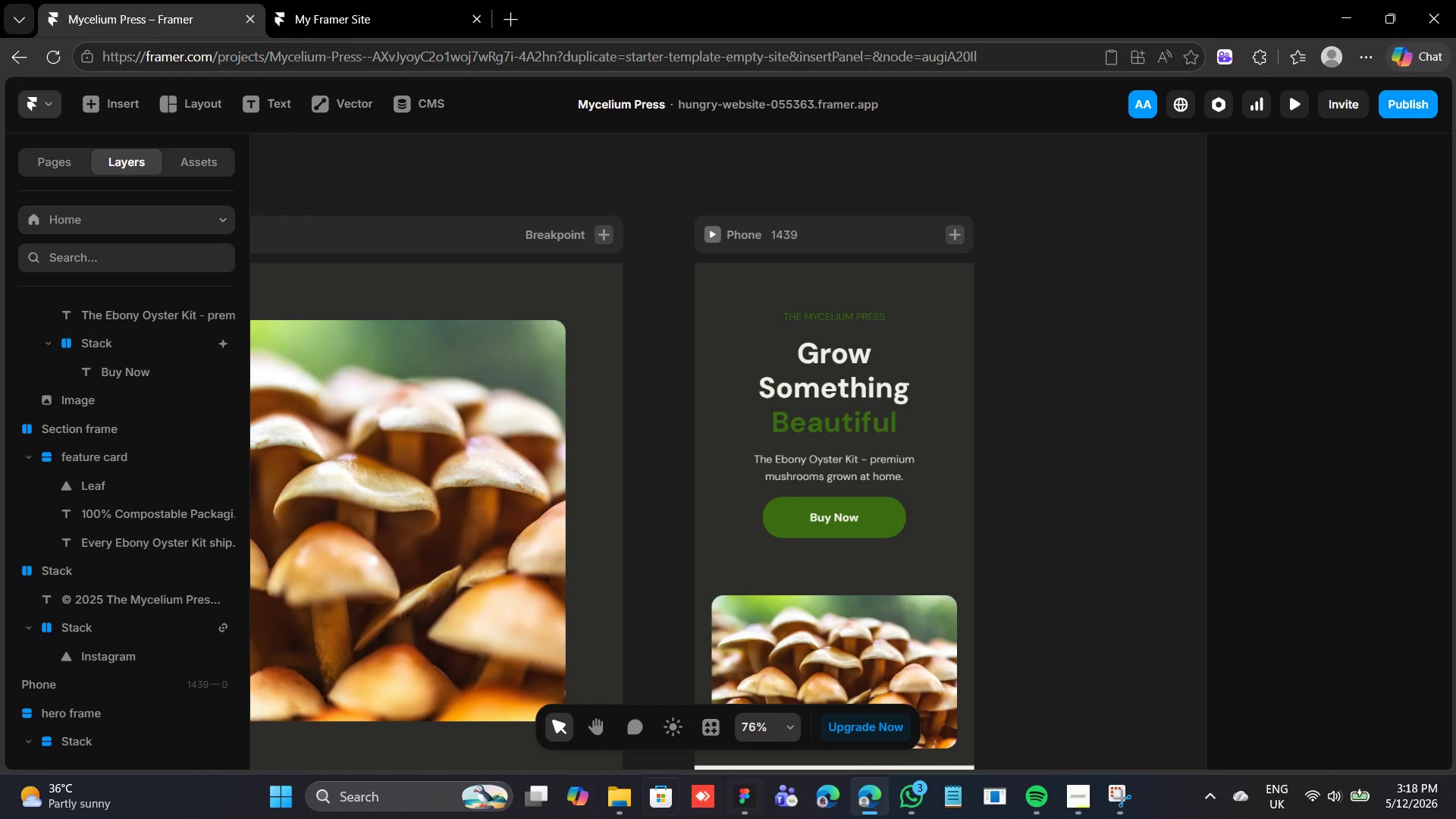 
left_click([613, 811])
 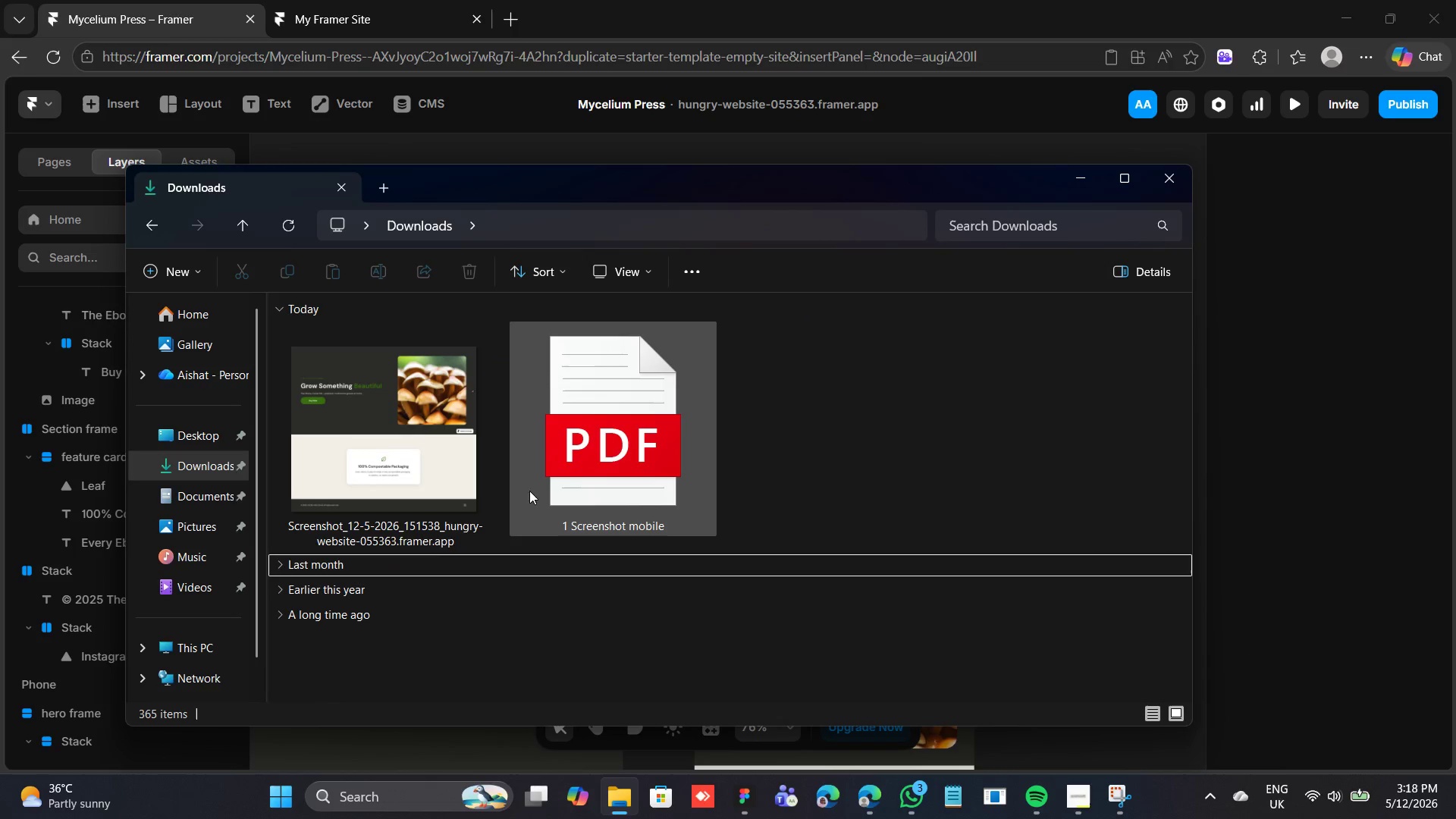 
scroll: coordinate [538, 482], scroll_direction: up, amount: 3.0
 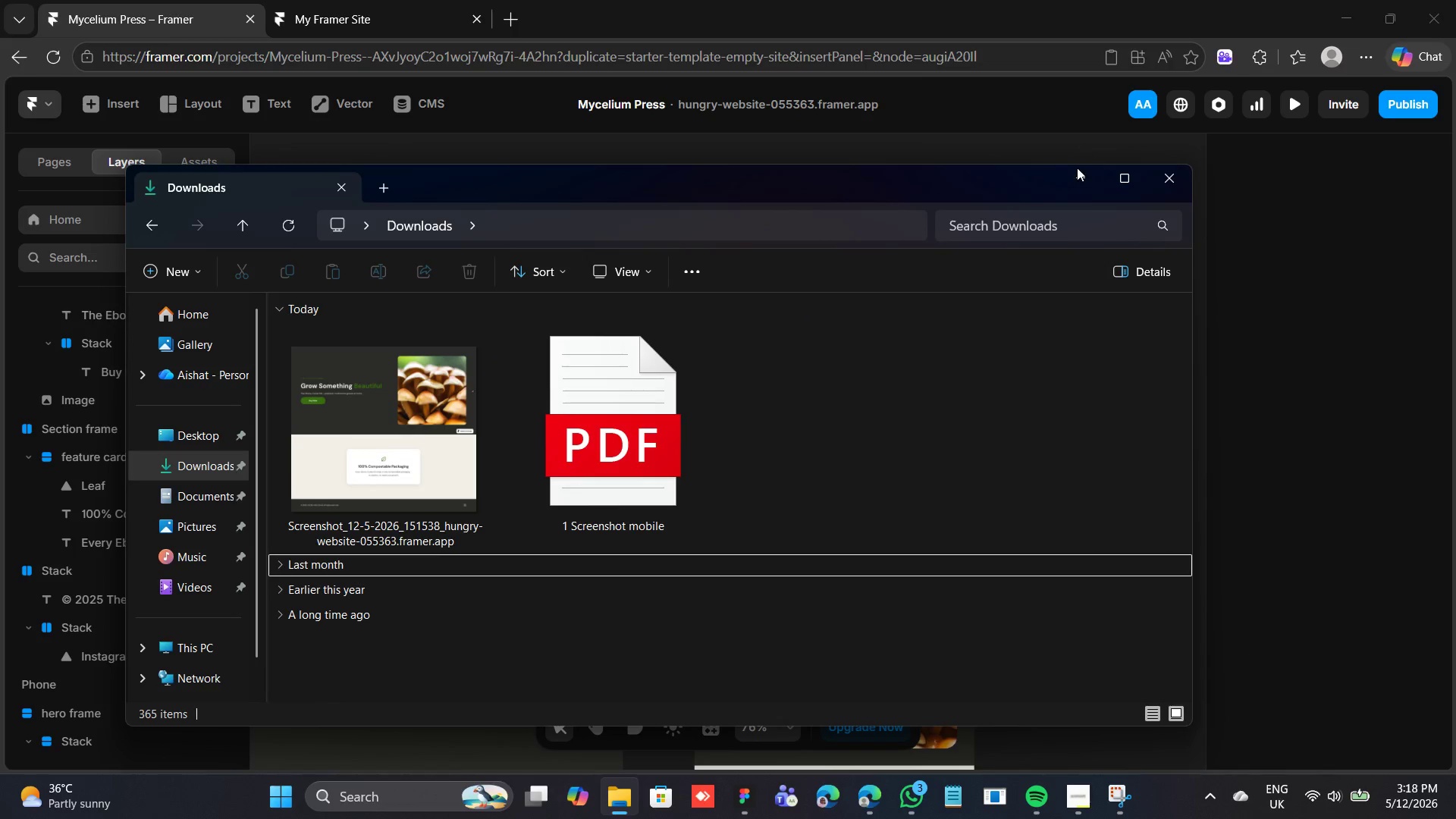 
left_click([1075, 171])
 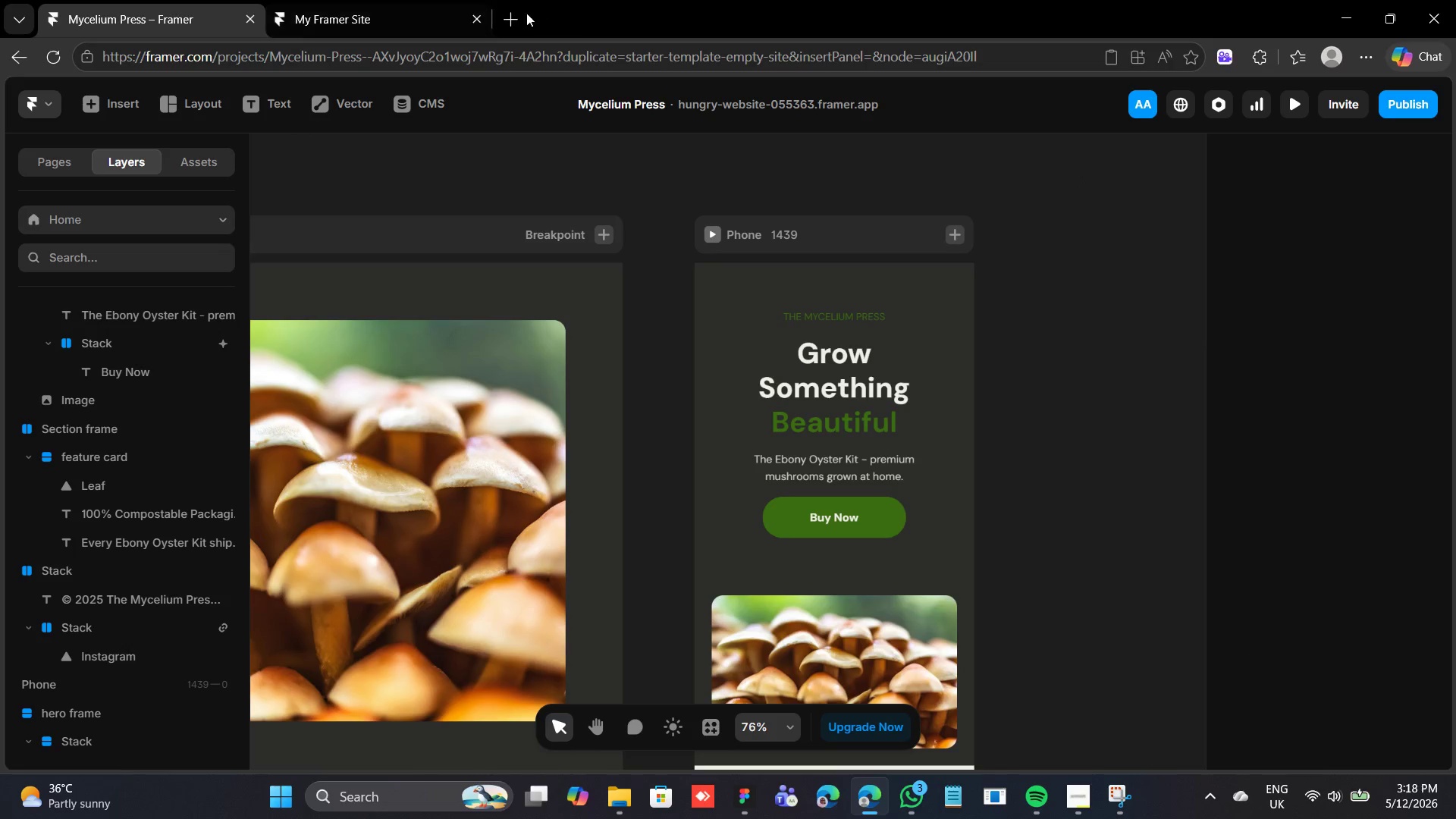 
left_click([507, 17])
 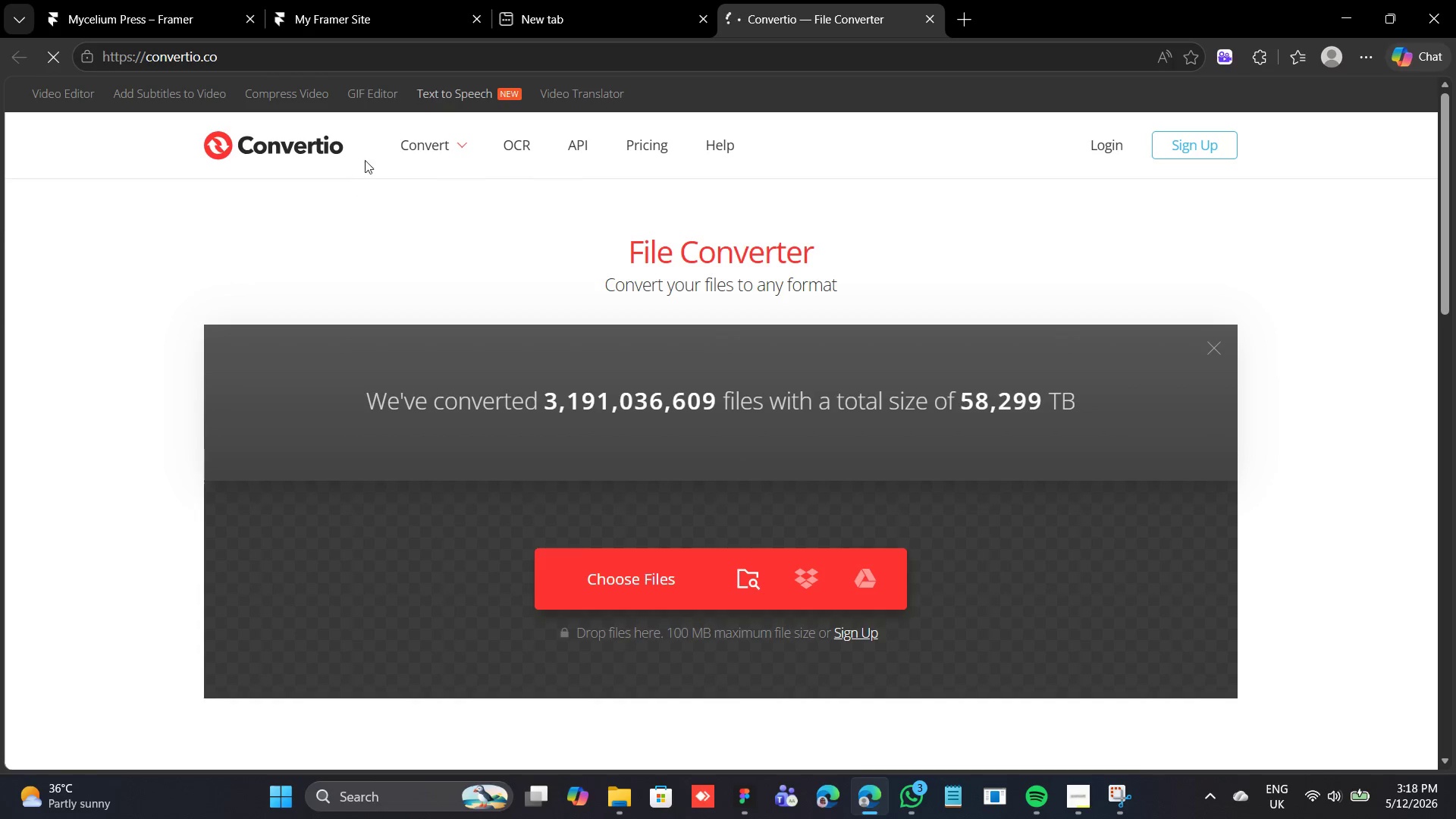 
wait(5.39)
 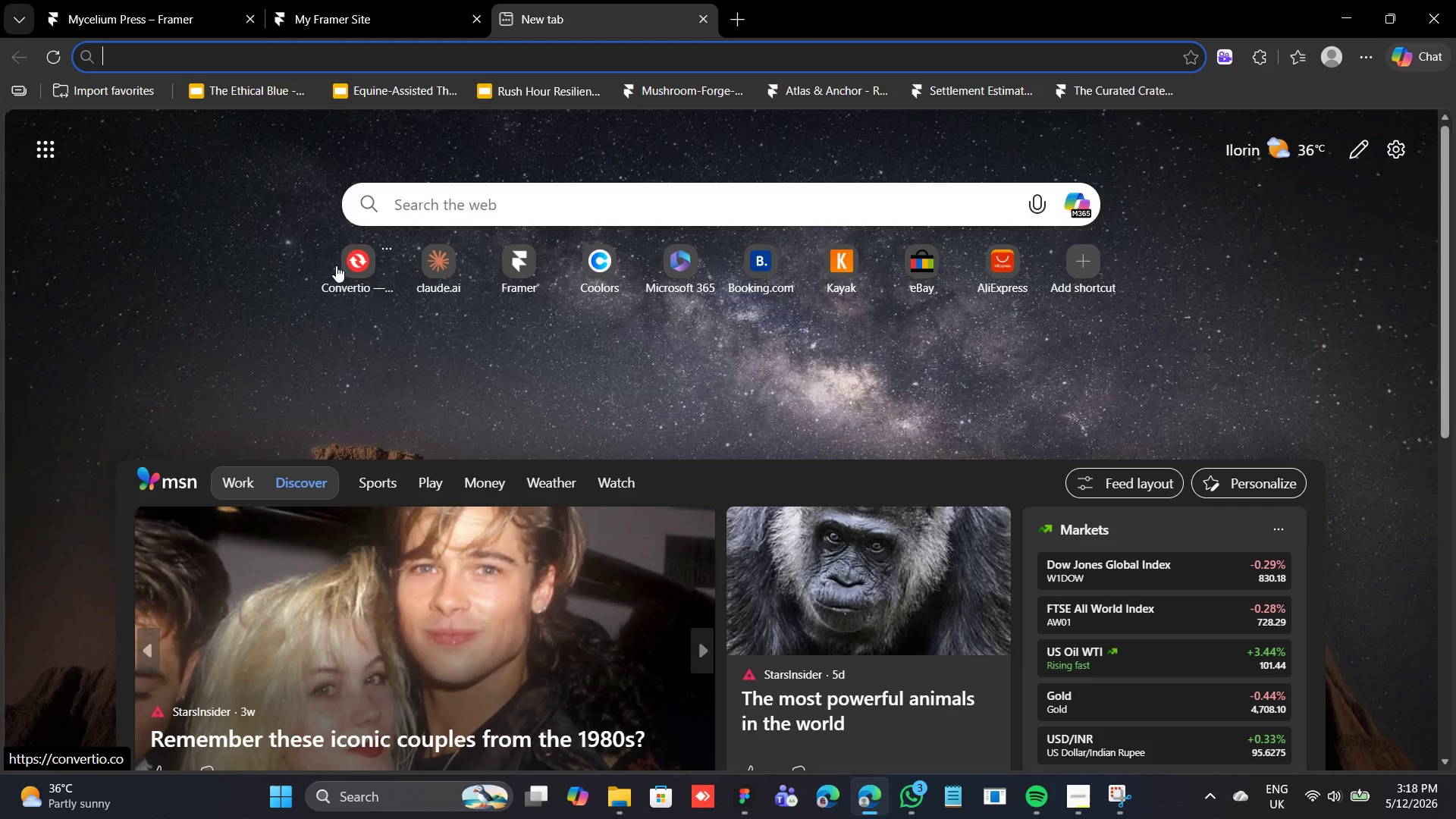 
left_click([705, 12])
 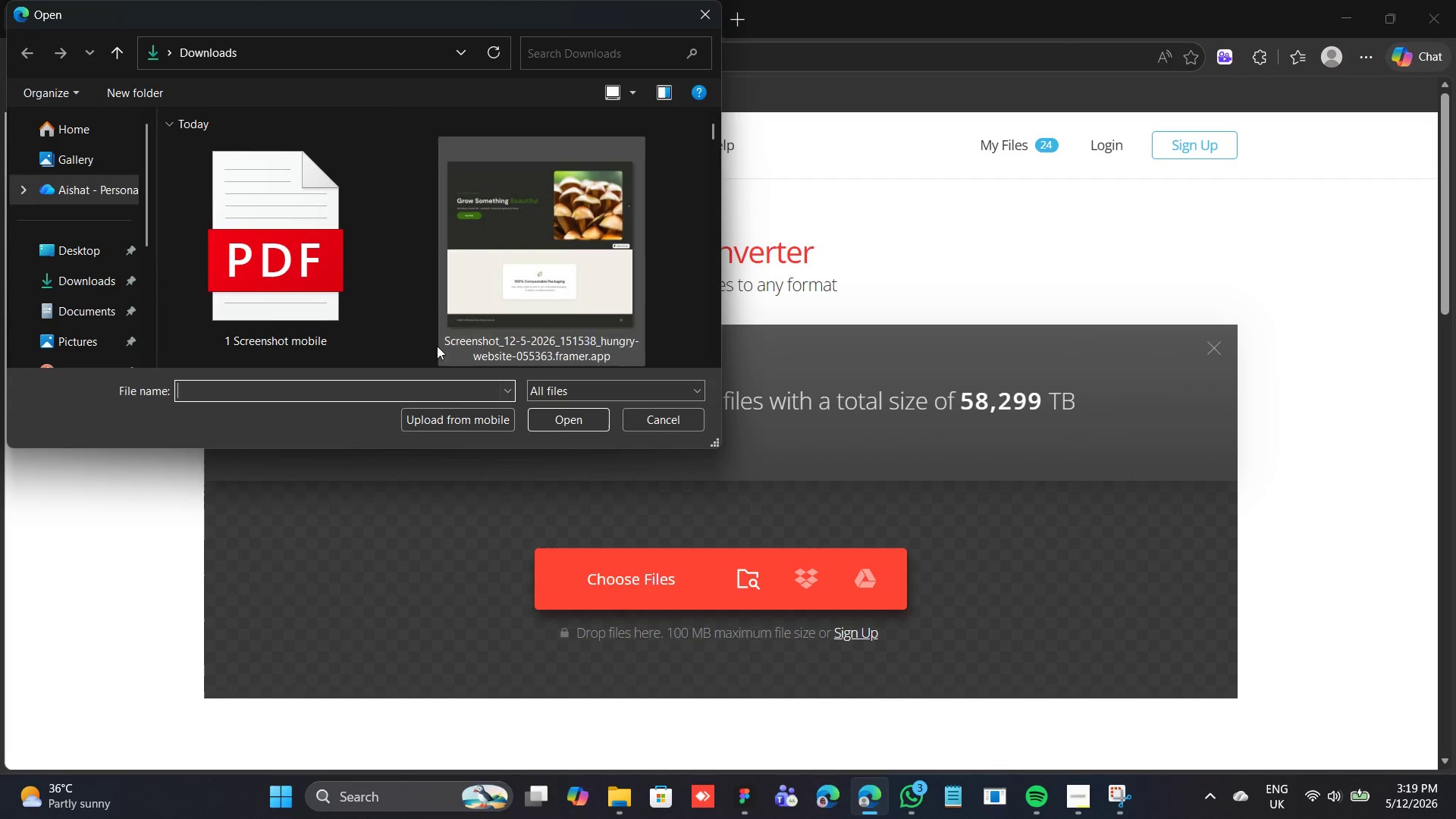 
double_click([518, 285])
 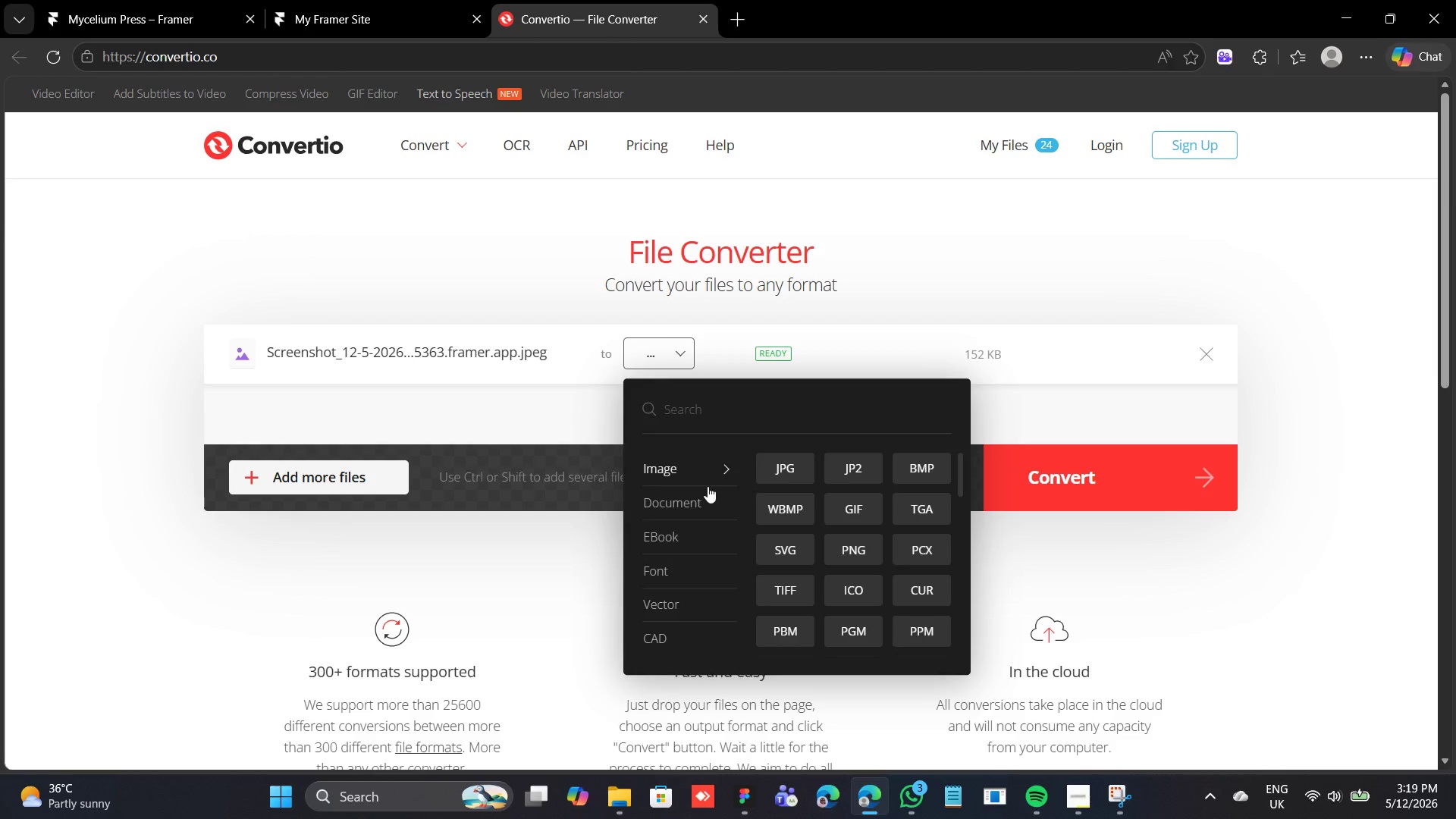 
wait(5.44)
 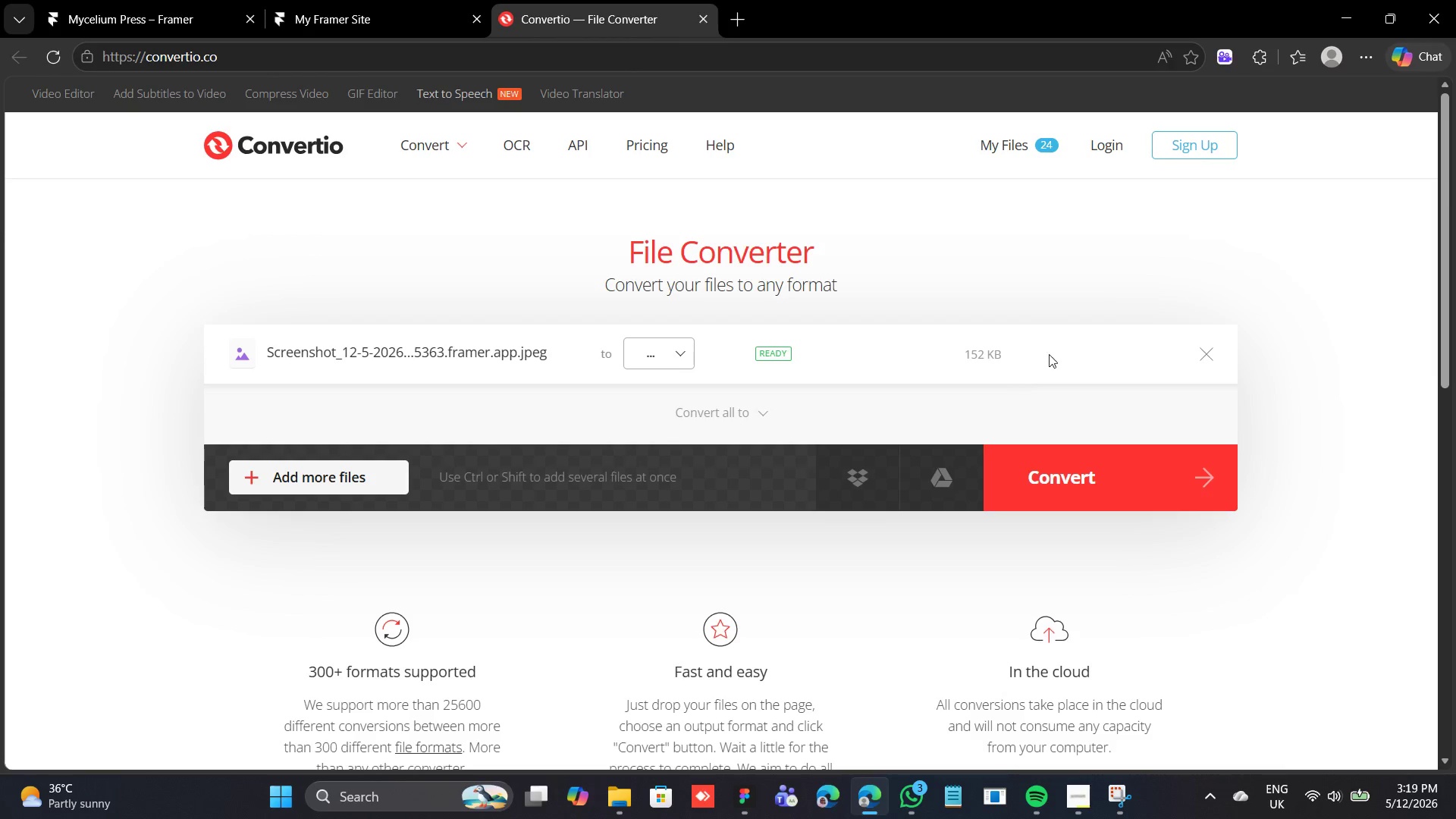 
left_click([789, 466])
 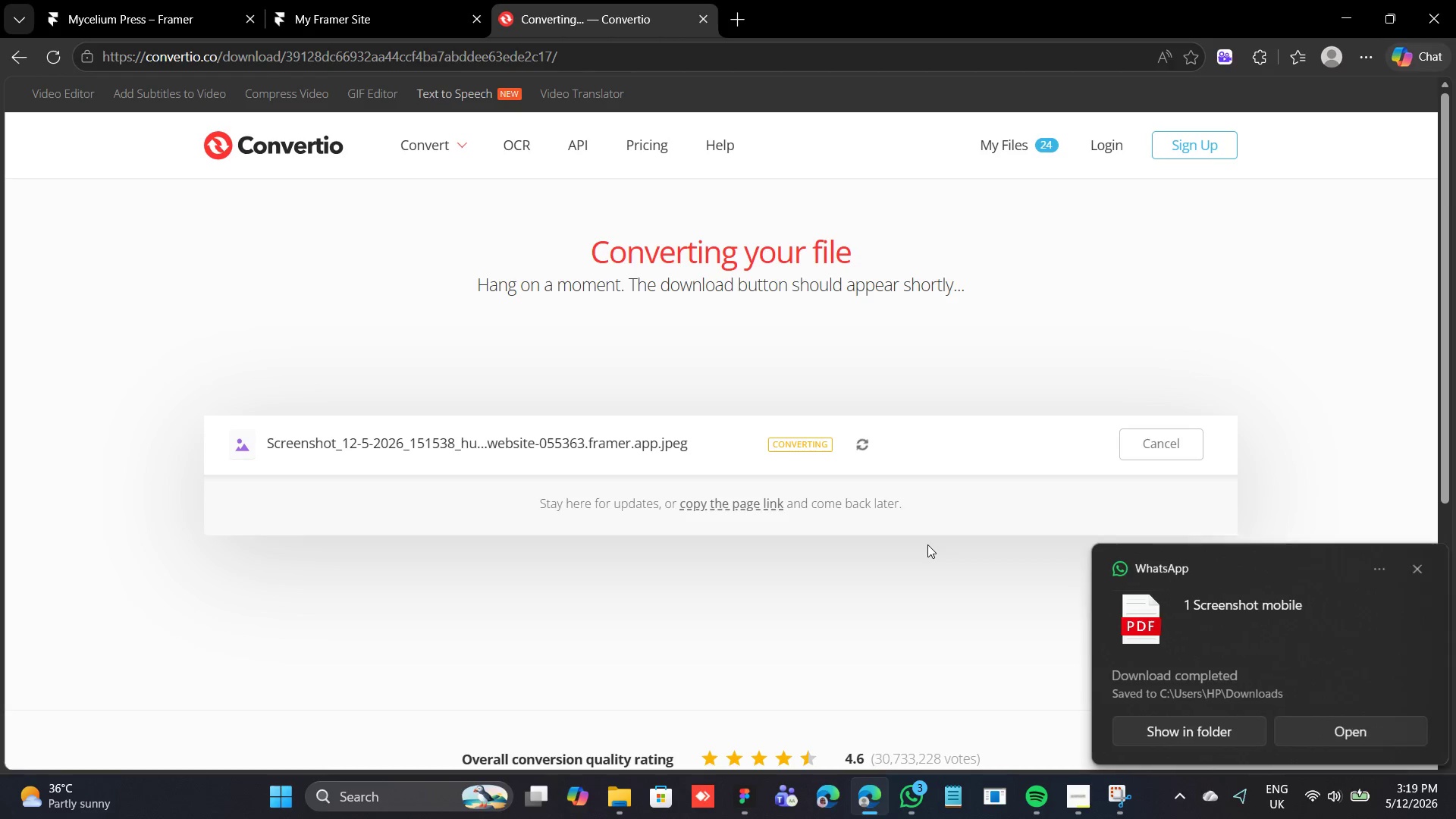 
wait(12.33)
 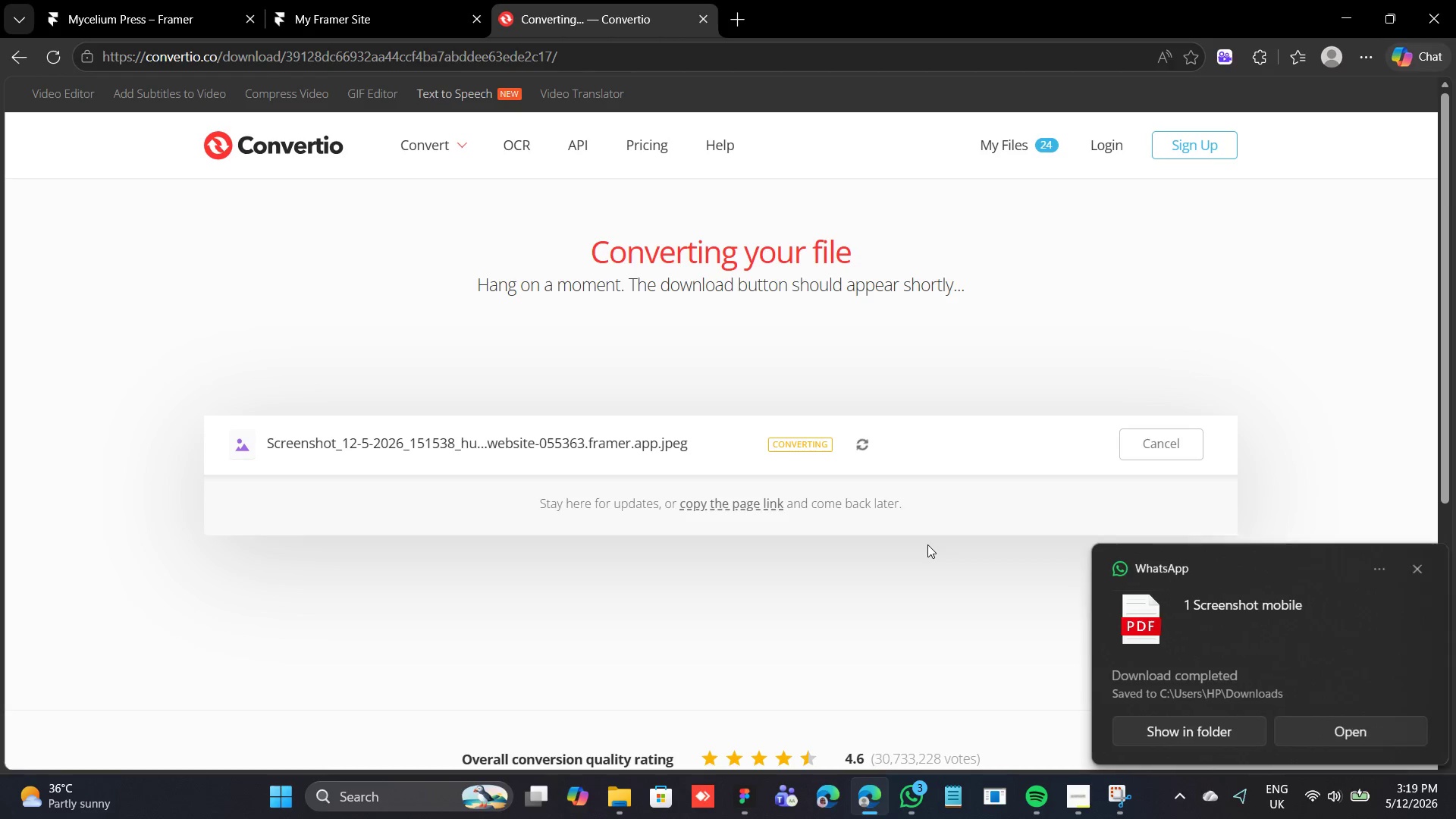 
scroll: coordinate [1031, 468], scroll_direction: down, amount: 3.0
 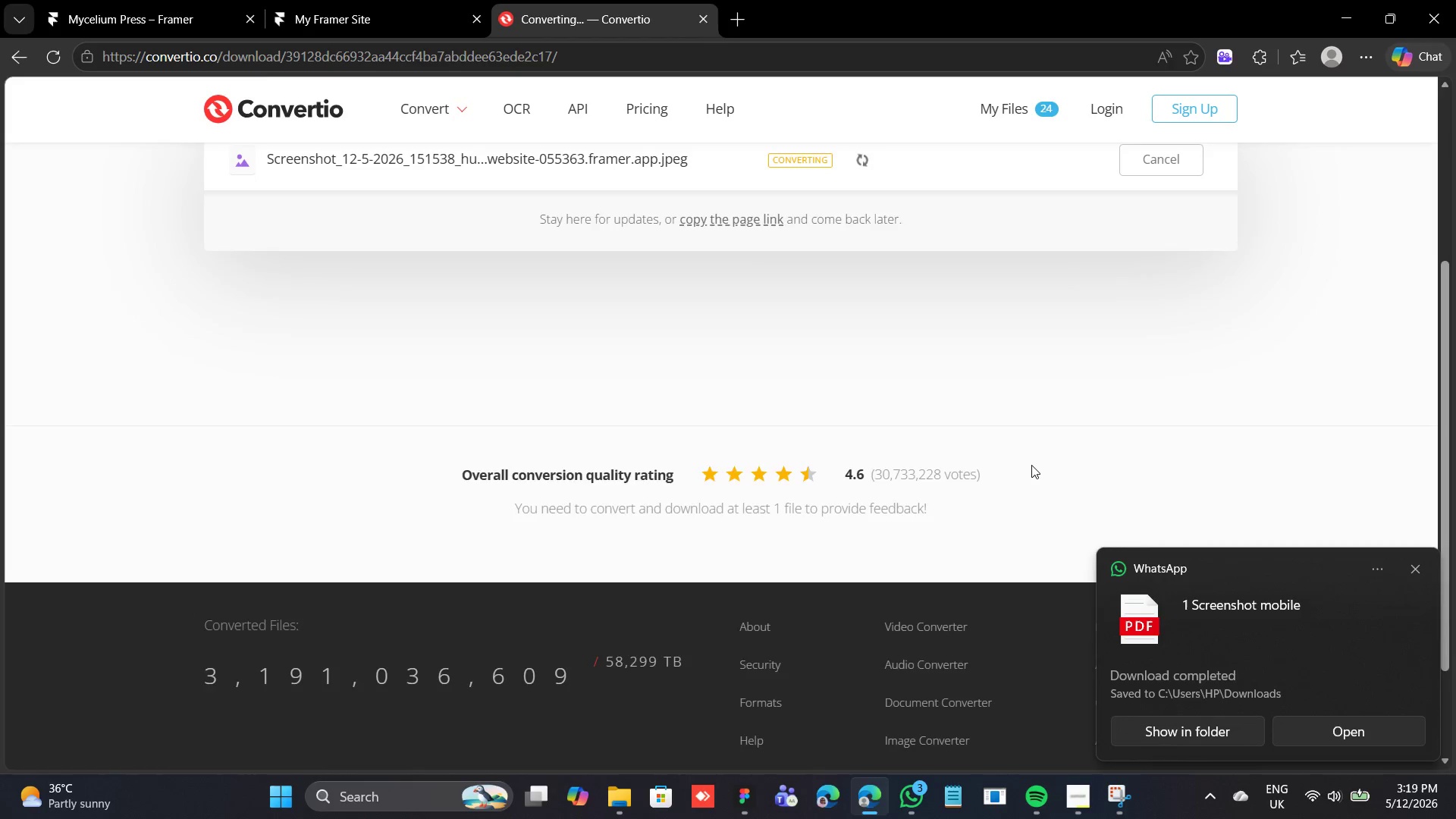 
scroll: coordinate [1031, 465], scroll_direction: up, amount: 6.0
 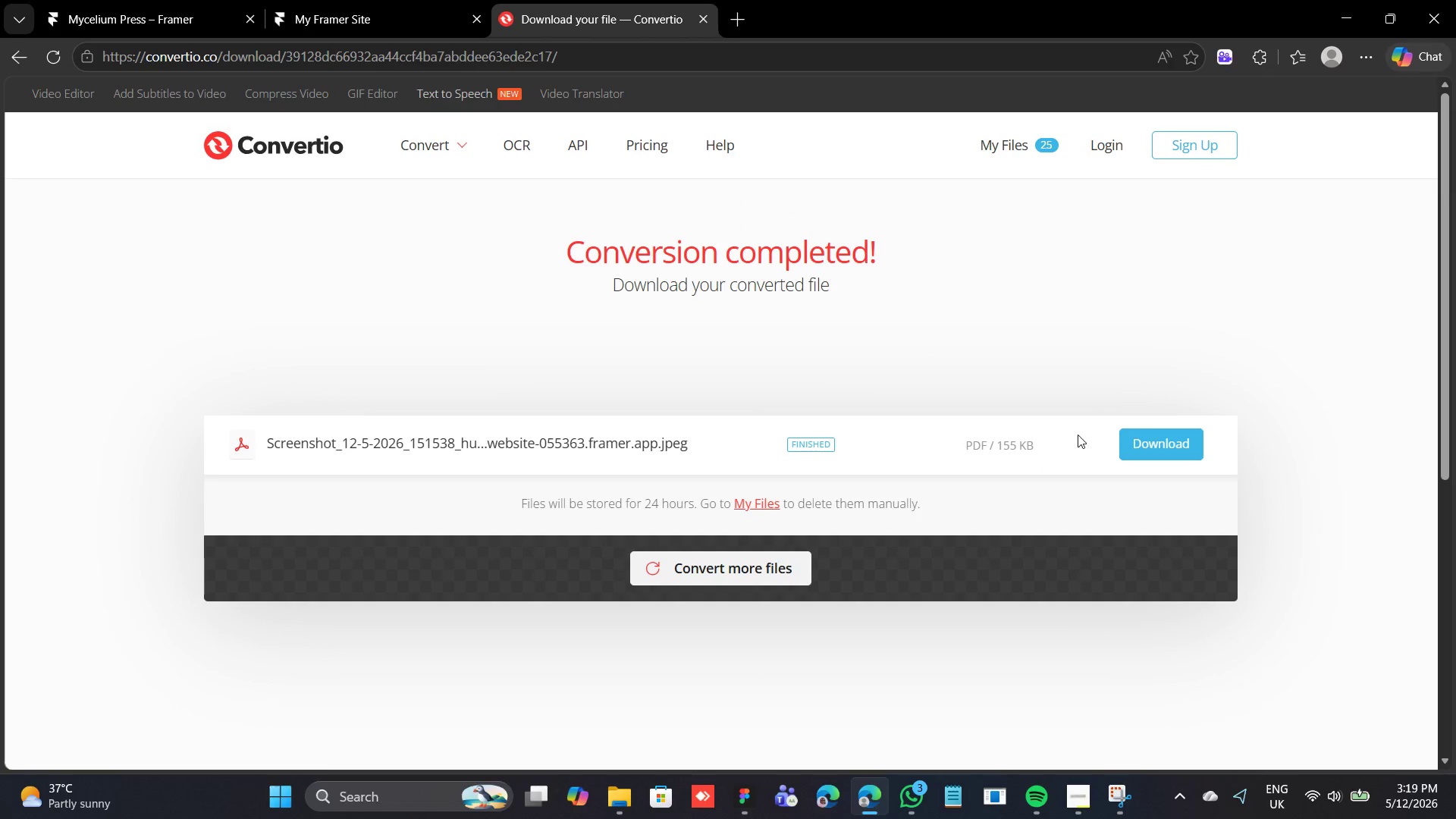 
left_click([1149, 447])
 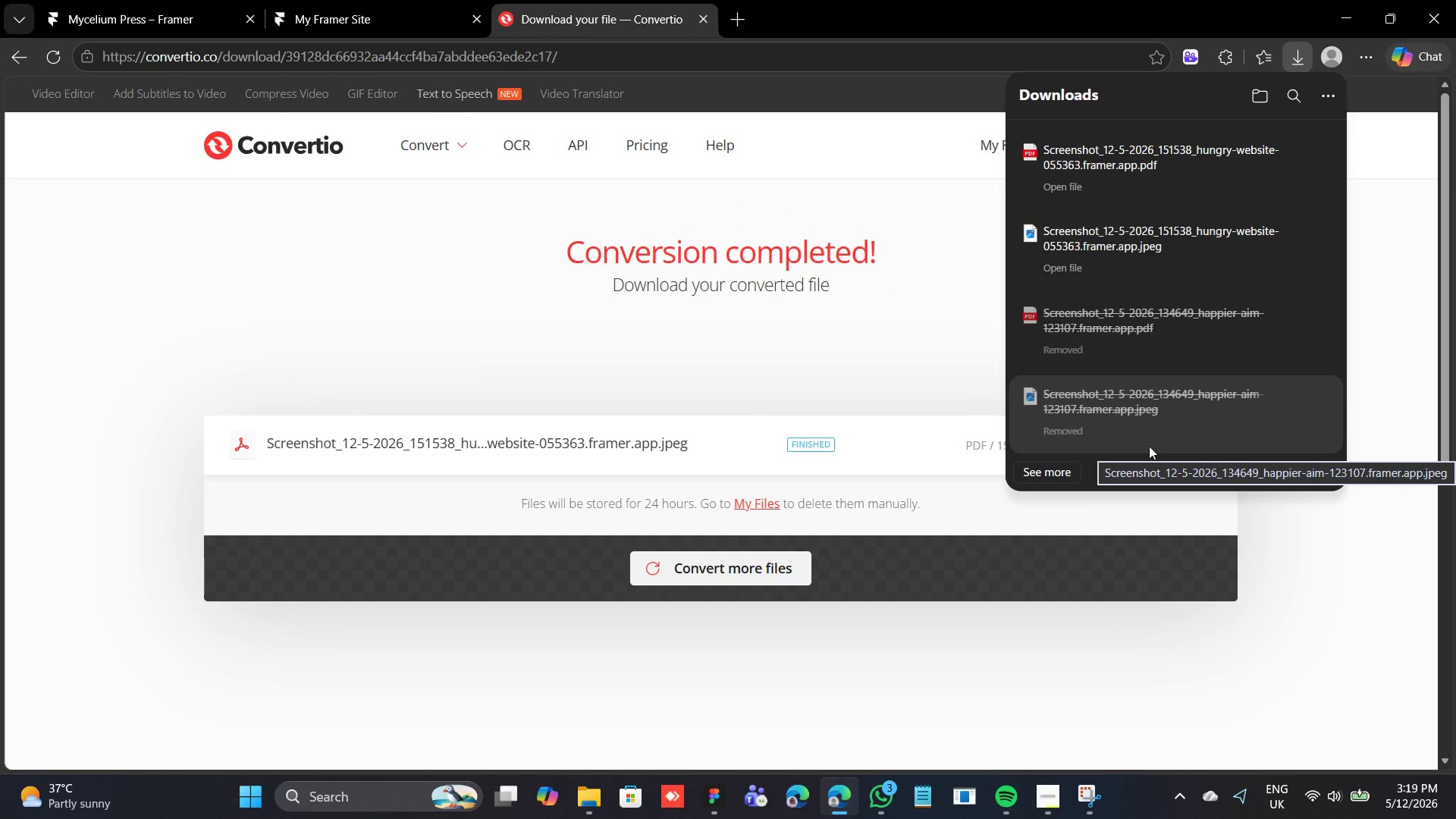 
wait(8.52)
 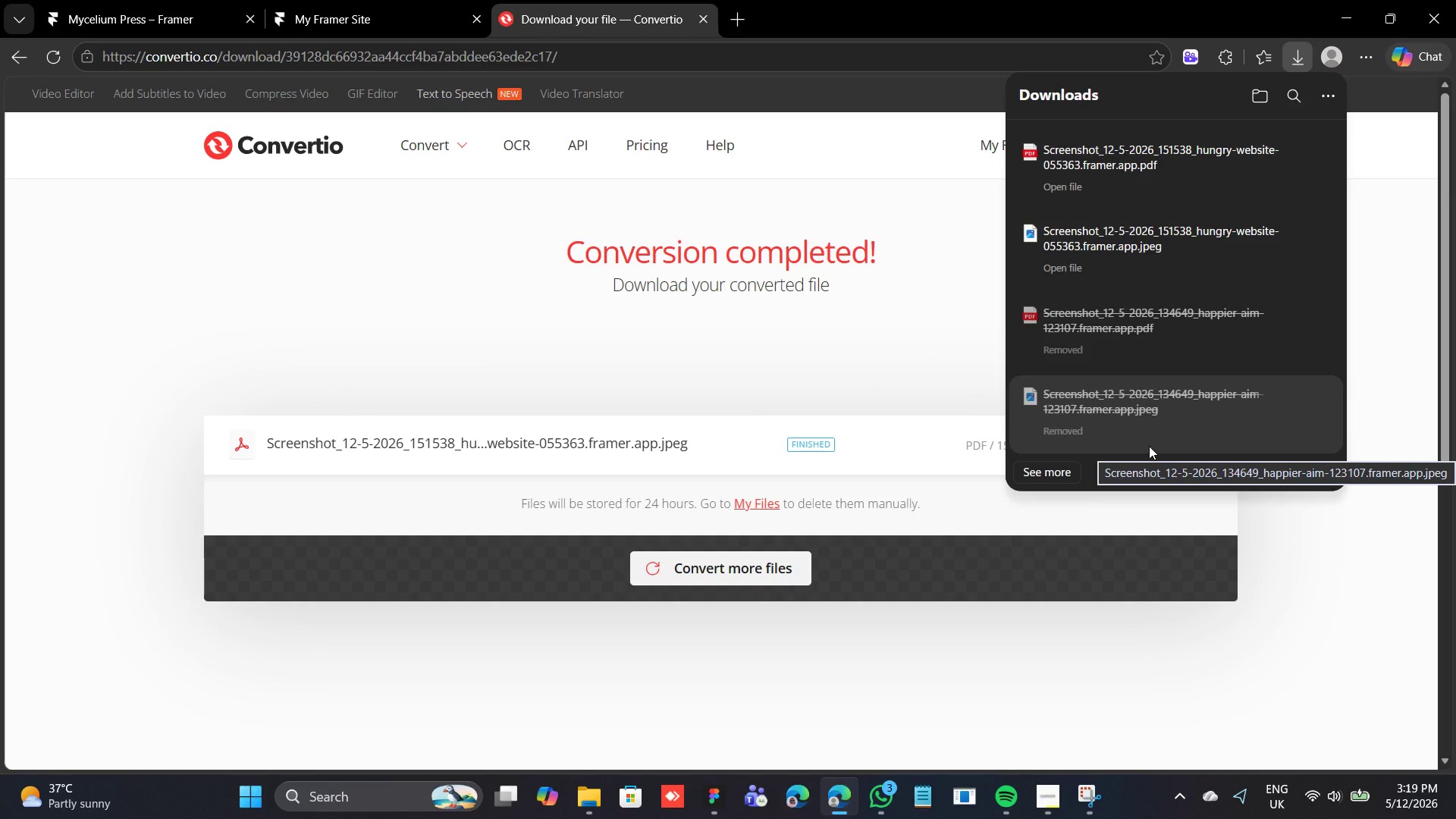 
left_click([162, 30])
 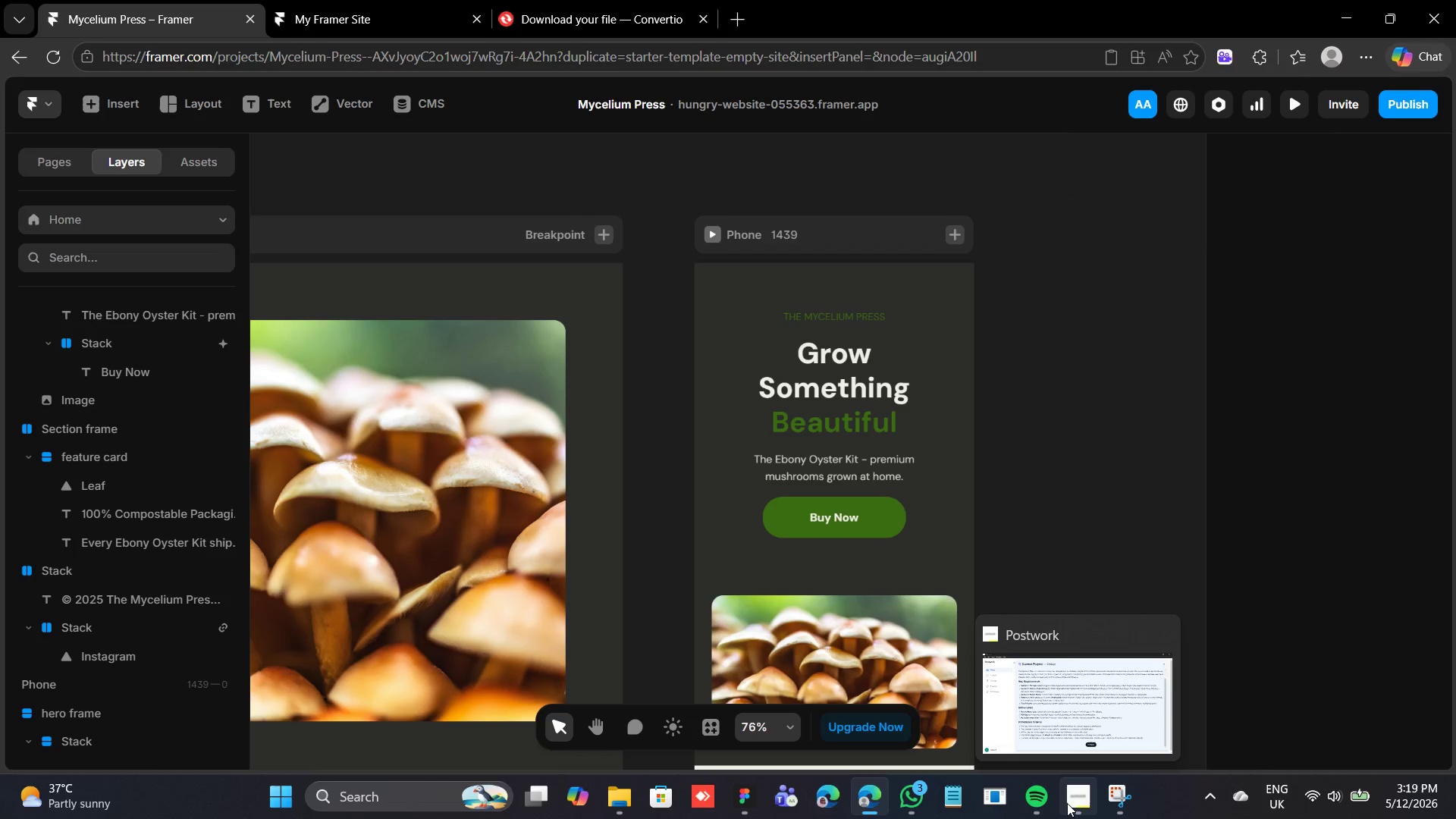 
wait(6.25)
 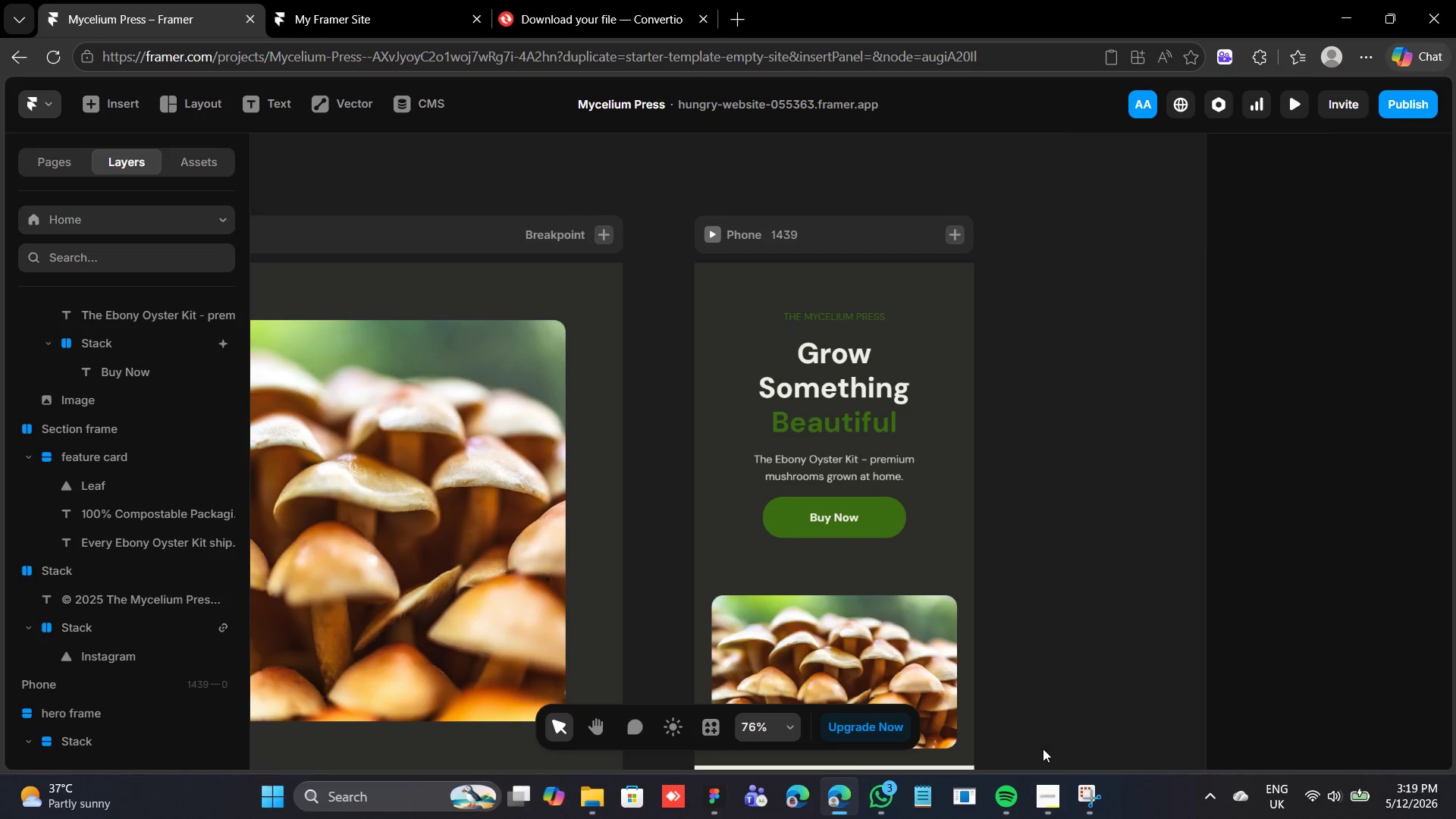 
left_click([629, 806])
 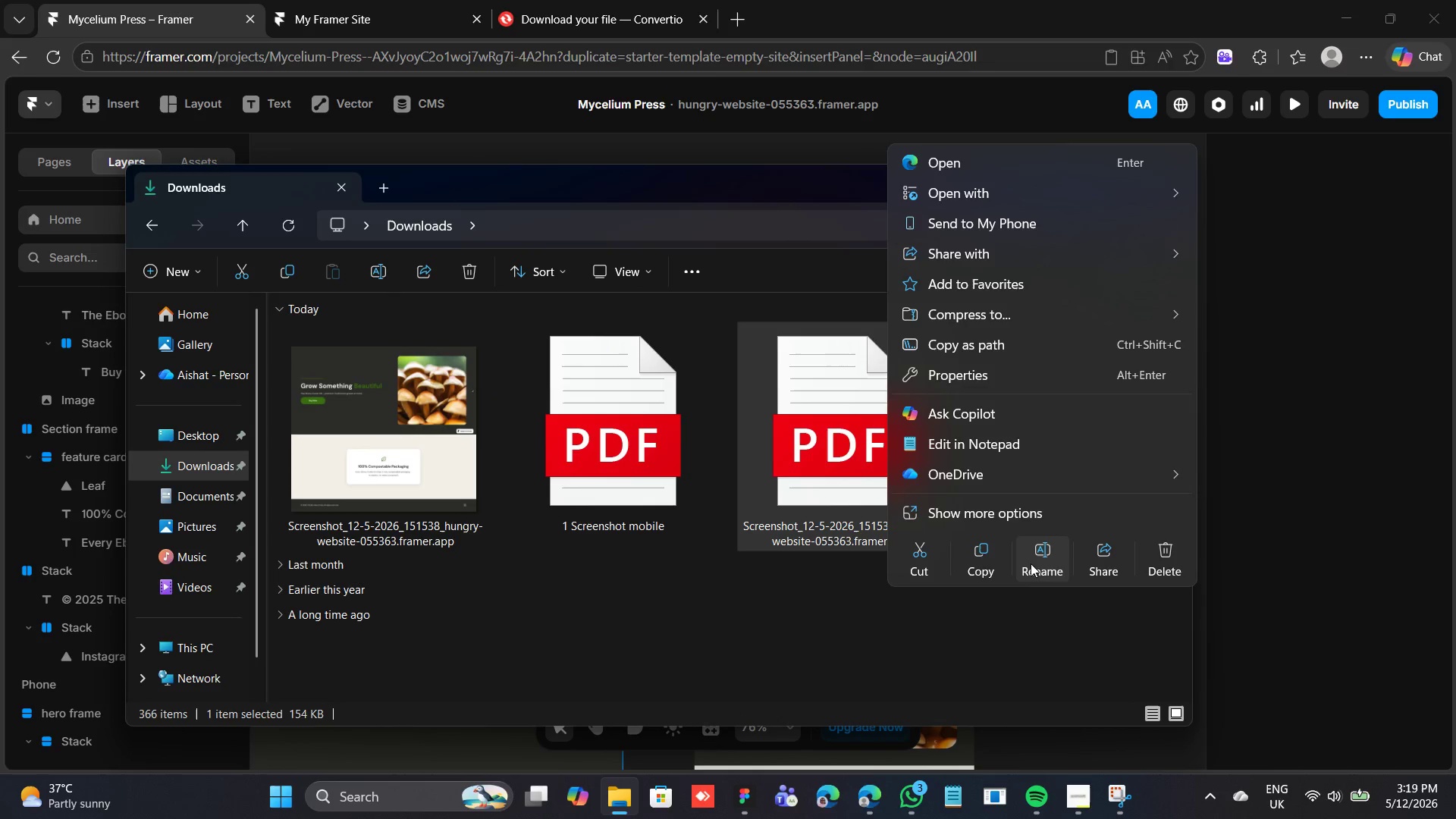 
wait(8.84)
 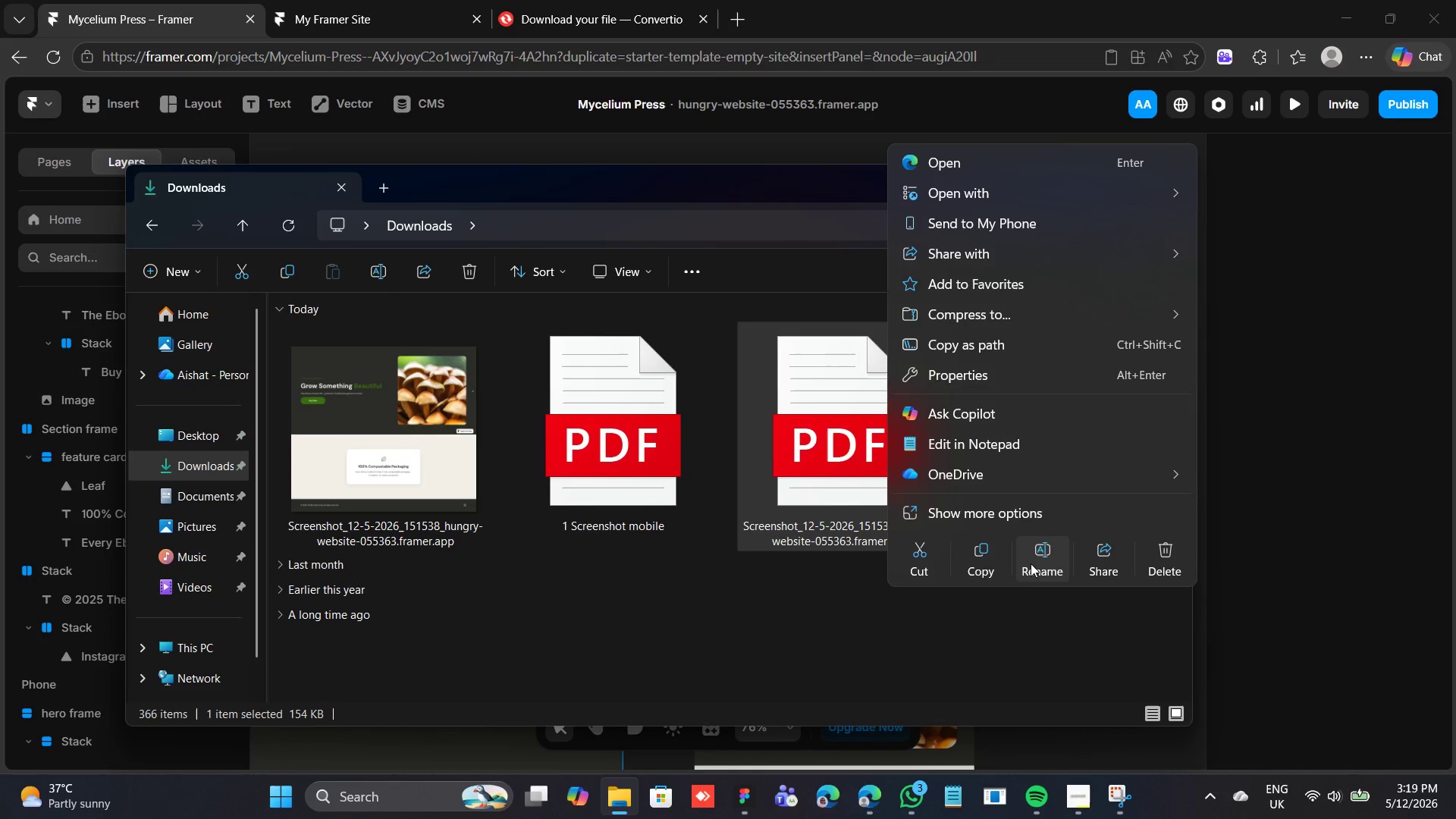 
type(mycelium press )
key(Backspace)
type( desktop)
 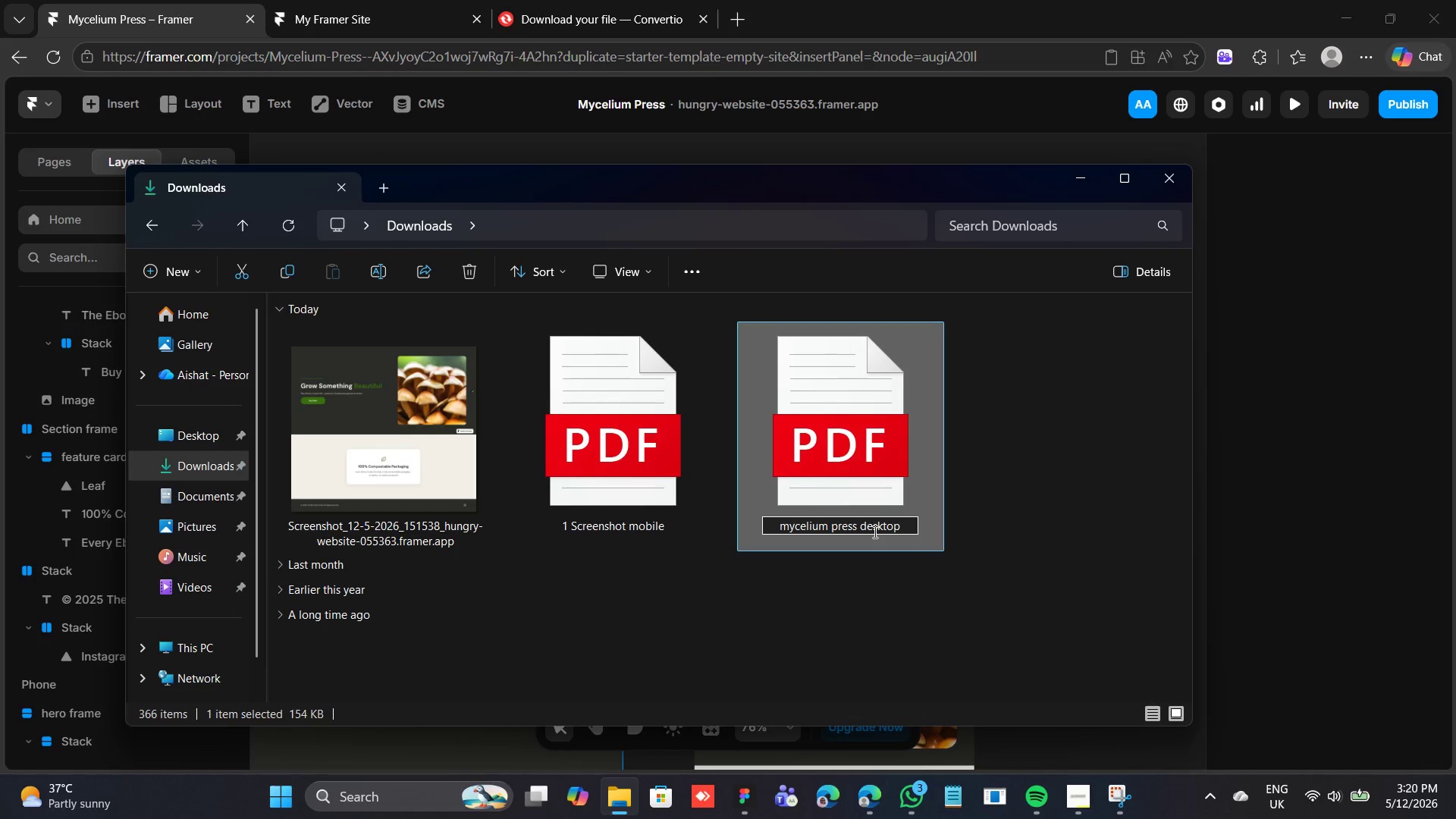 
key(Enter)